 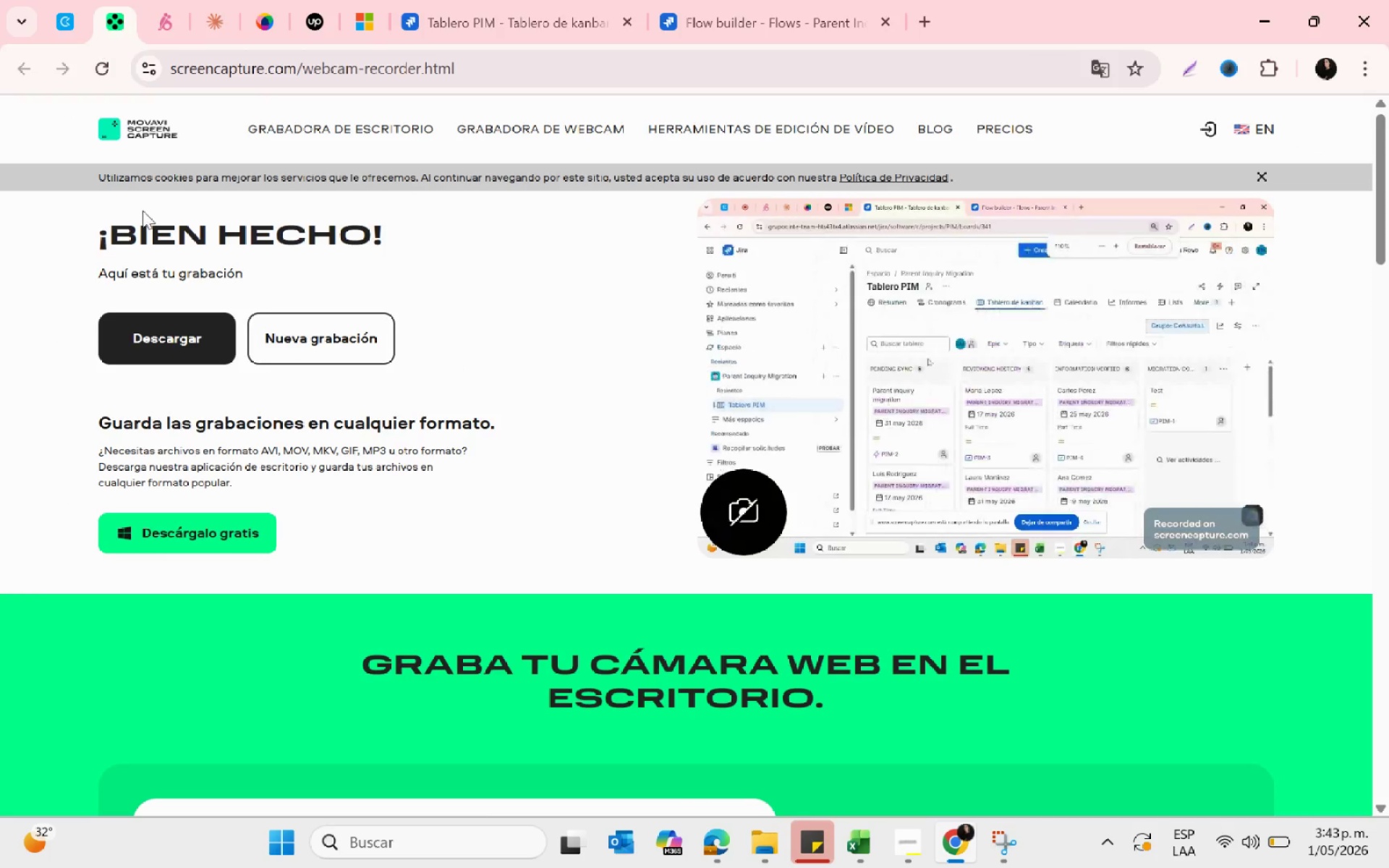 
left_click([191, 336])
 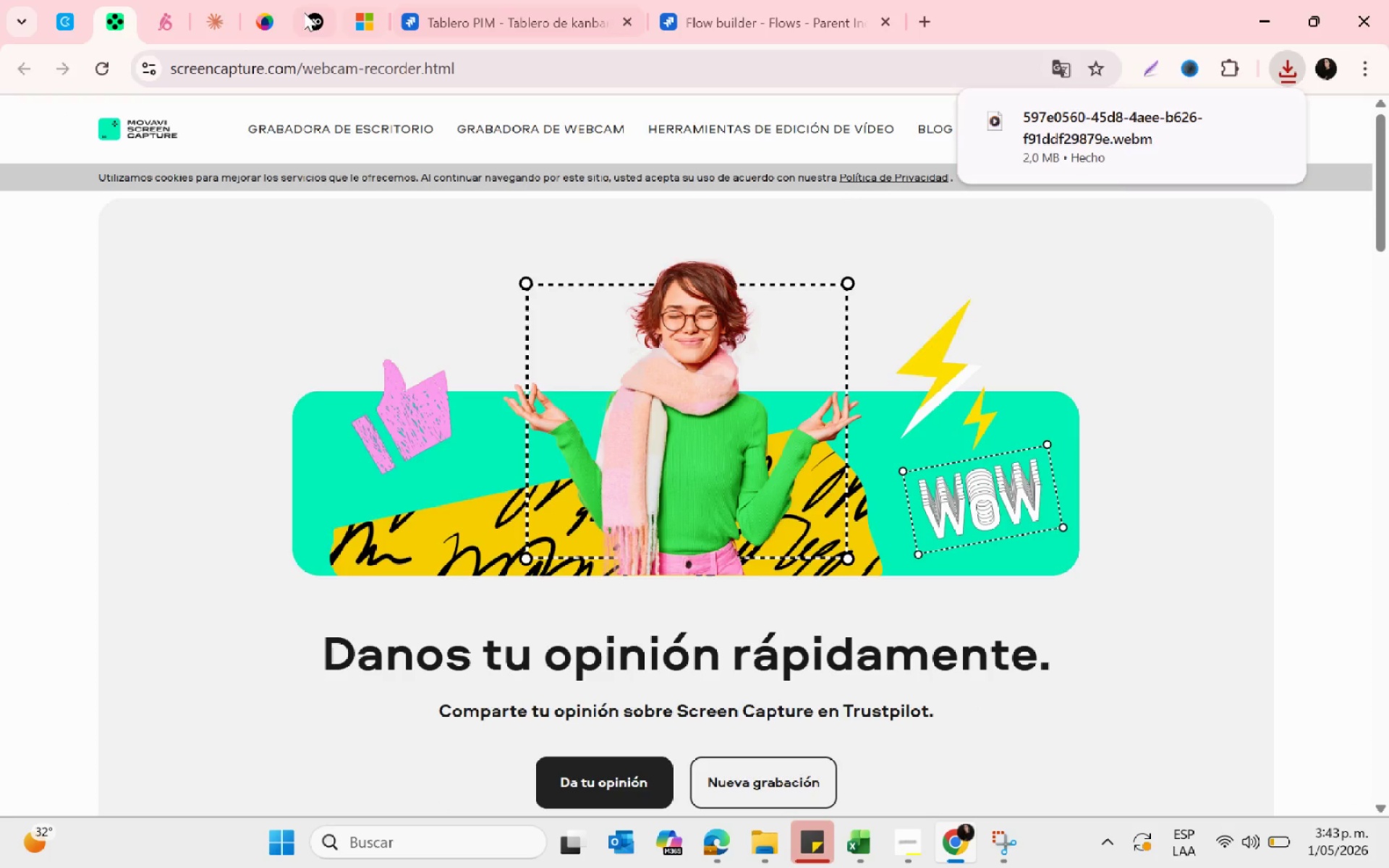 
left_click([480, 0])
 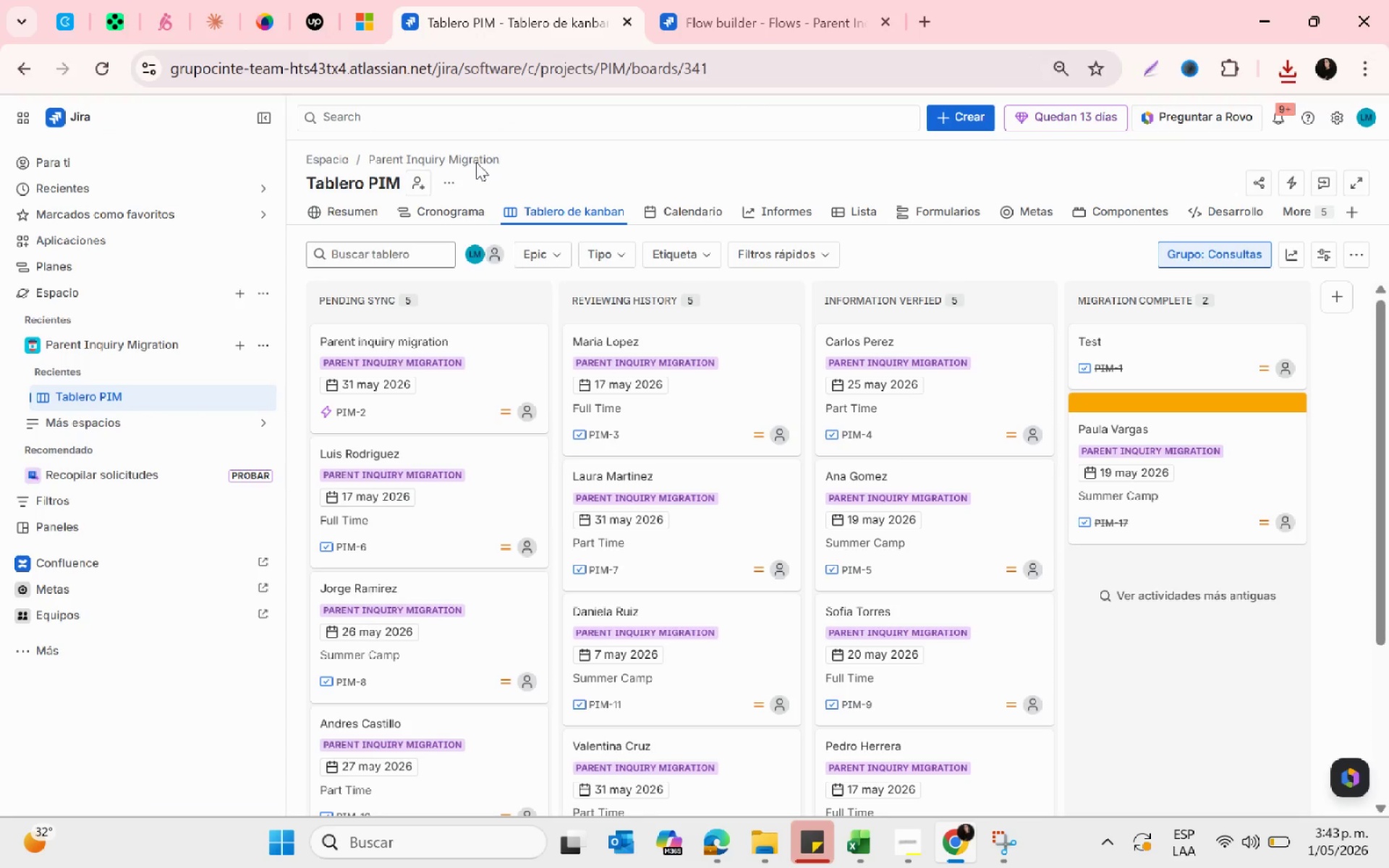 
scroll: coordinate [623, 550], scroll_direction: up, amount: 1.0
 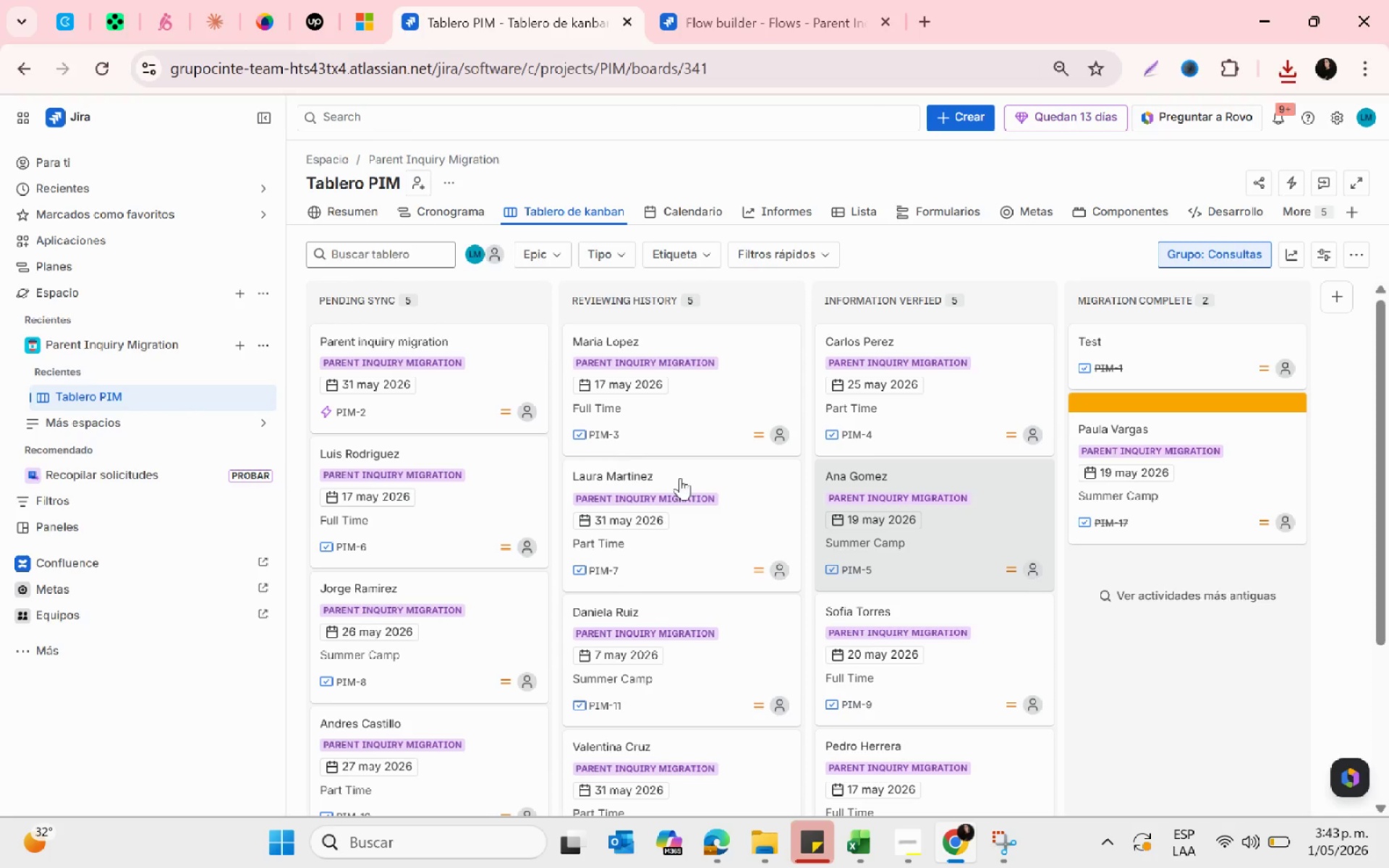 
mouse_move([480, 385])
 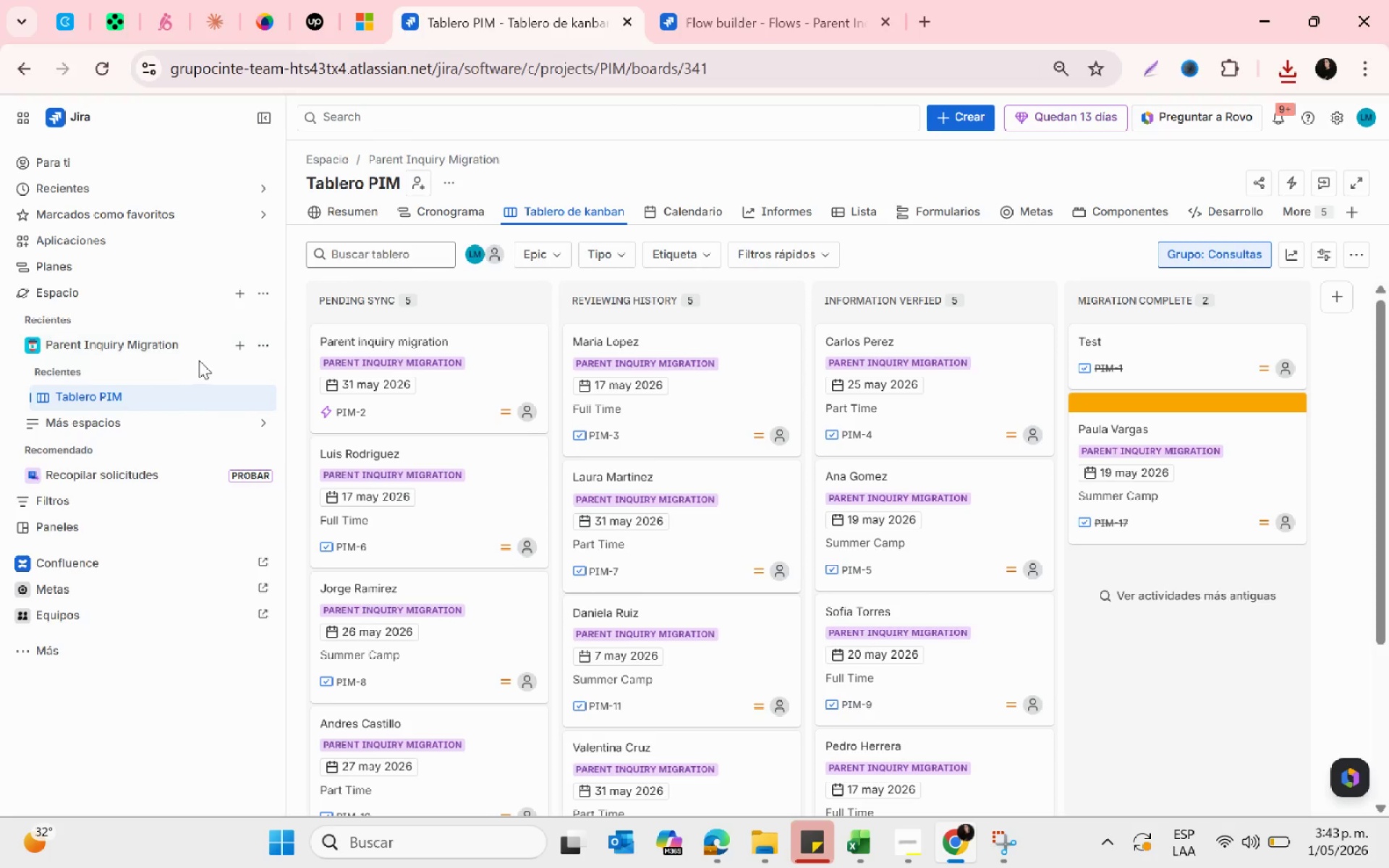 
left_click([267, 348])
 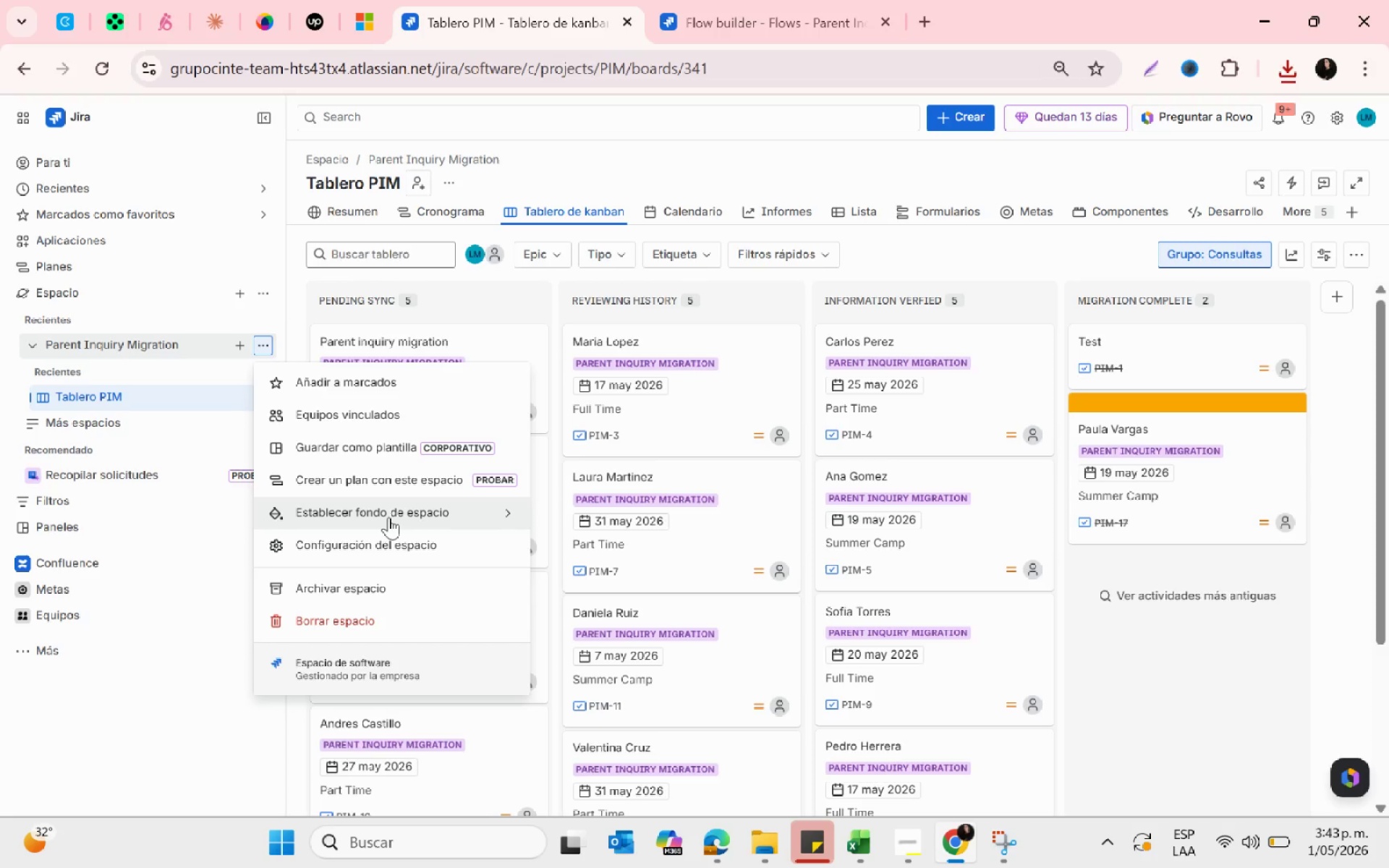 
left_click([509, 514])
 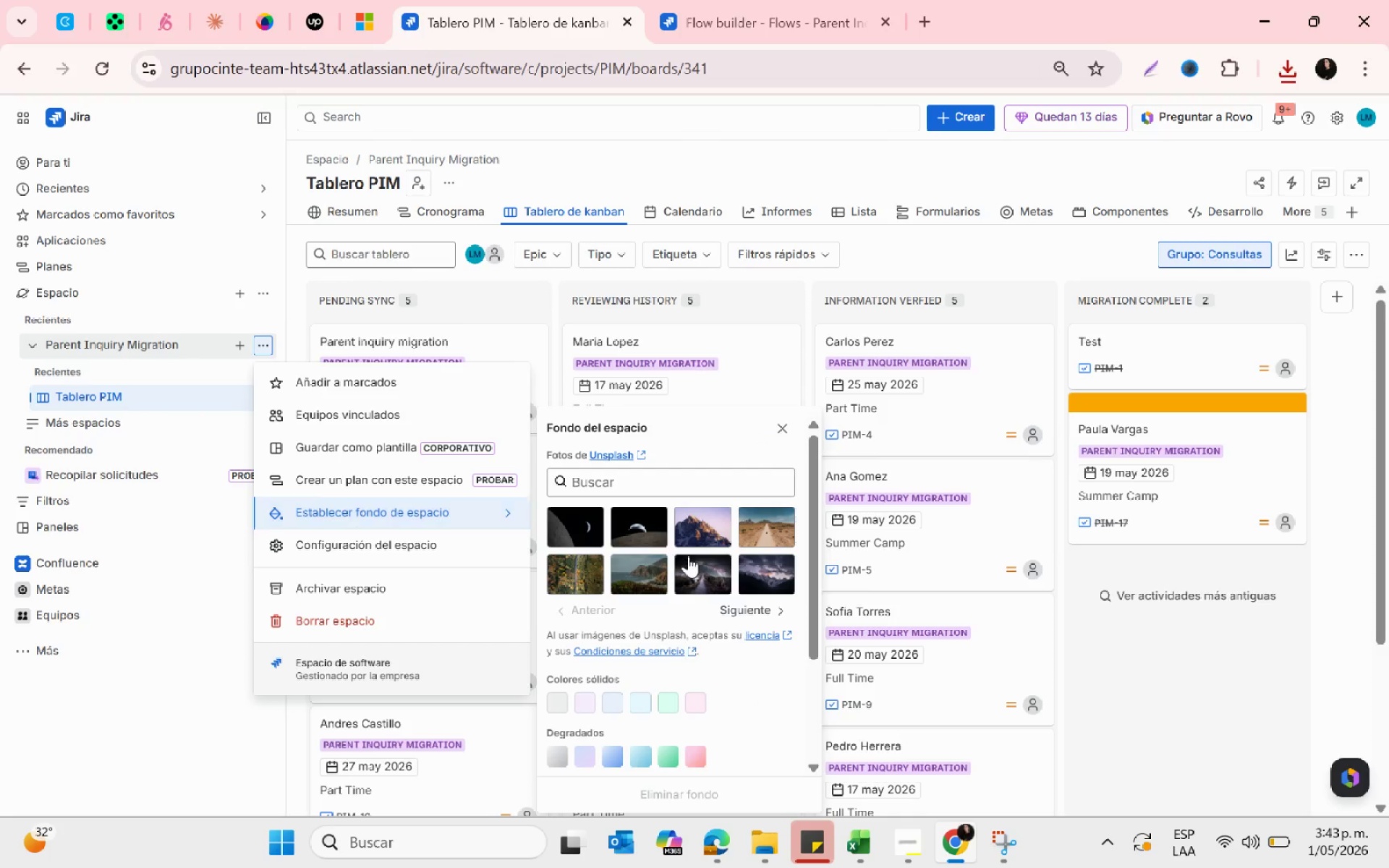 
scroll: coordinate [770, 671], scroll_direction: none, amount: 0.0
 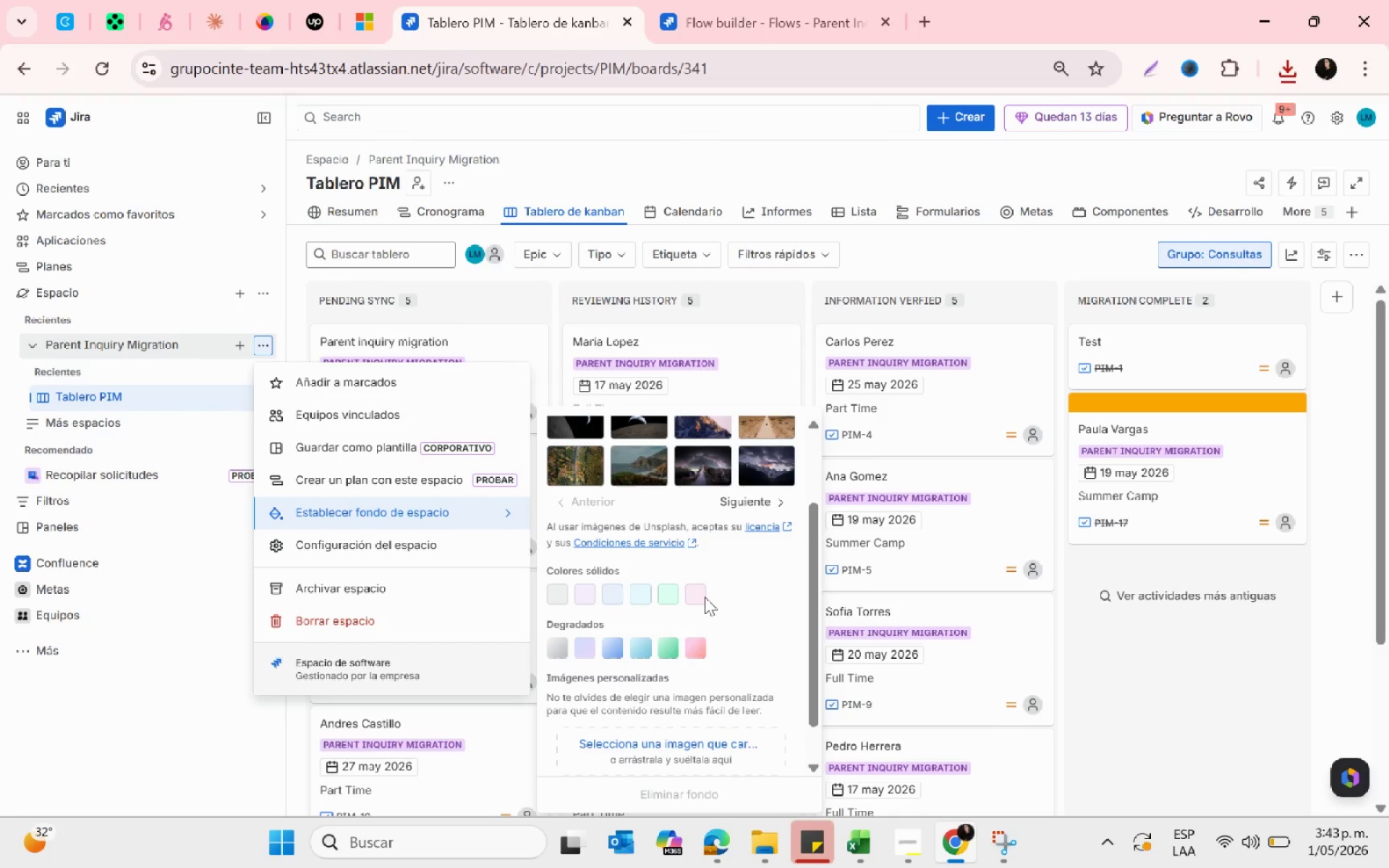 
left_click([704, 597])
 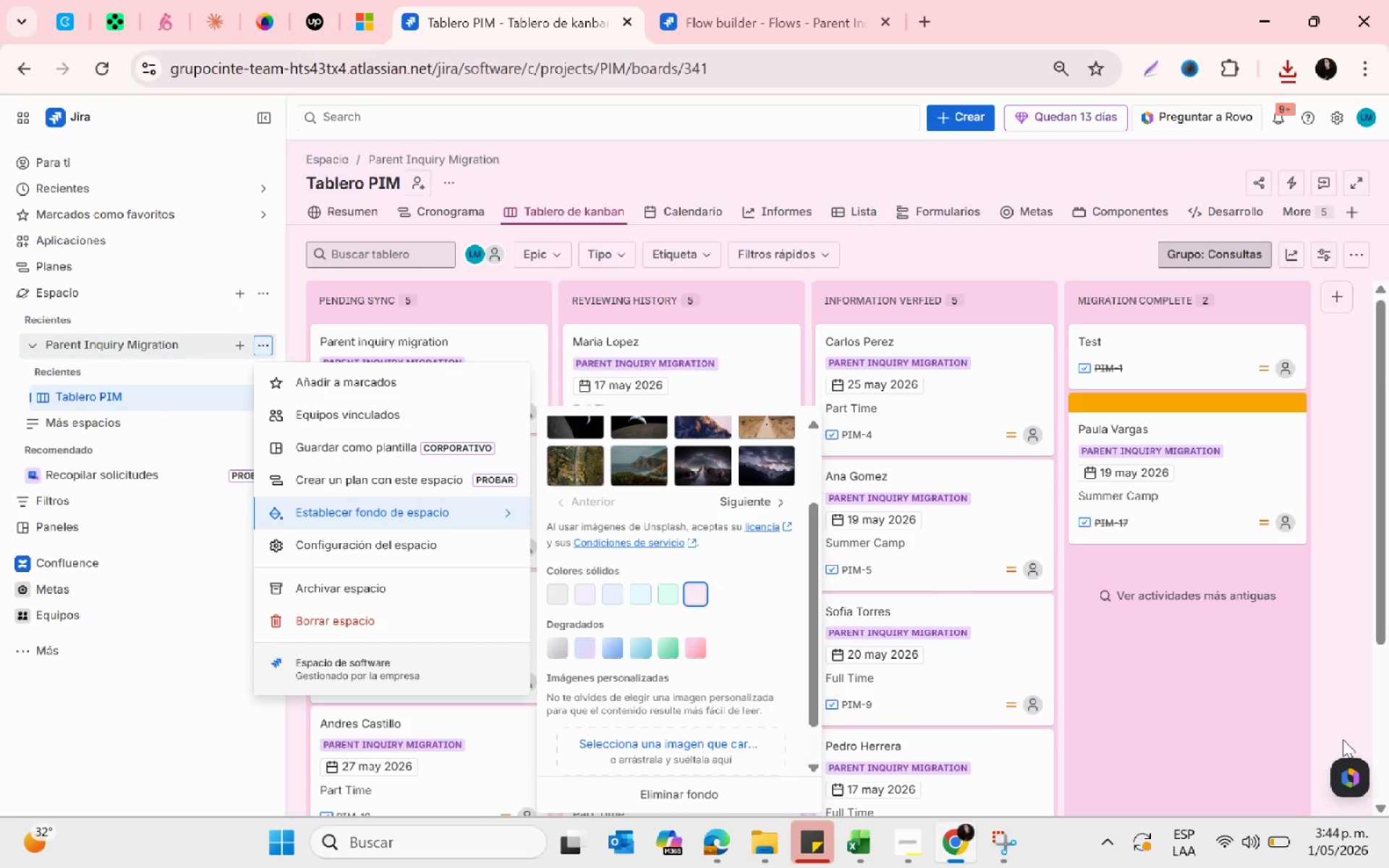 
wait(6.42)
 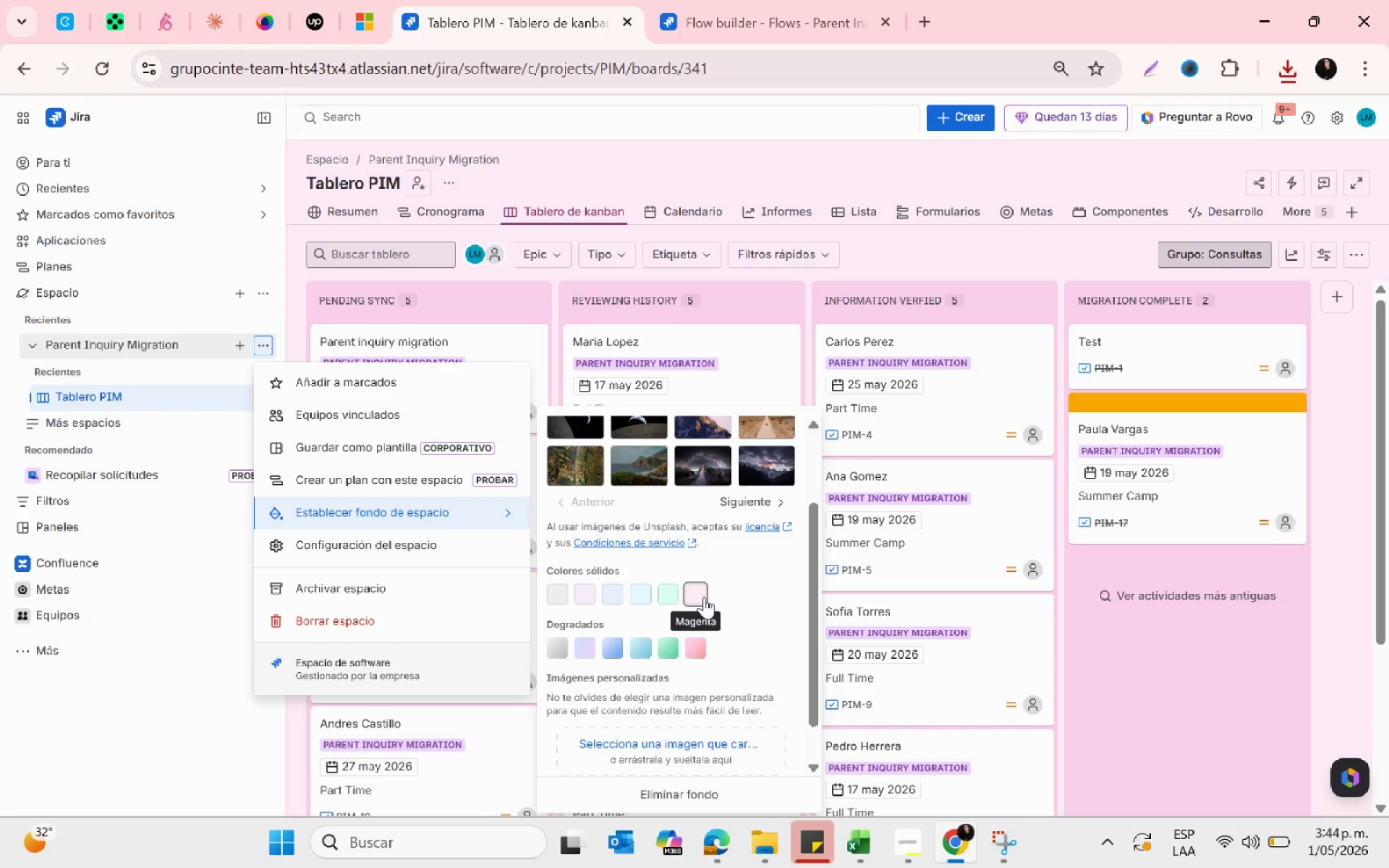 
left_click([1137, 660])
 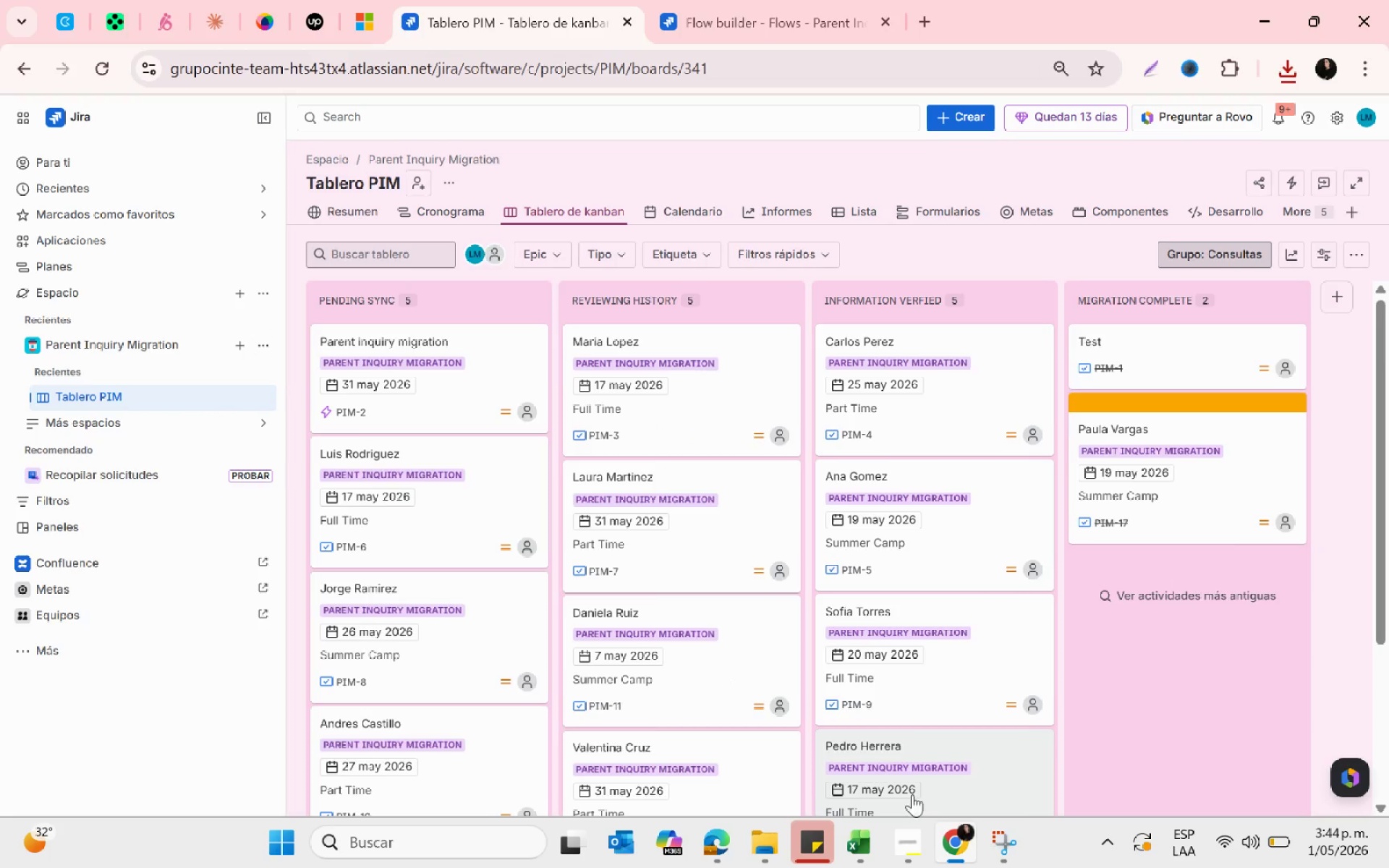 
scroll: coordinate [909, 571], scroll_direction: none, amount: 0.0
 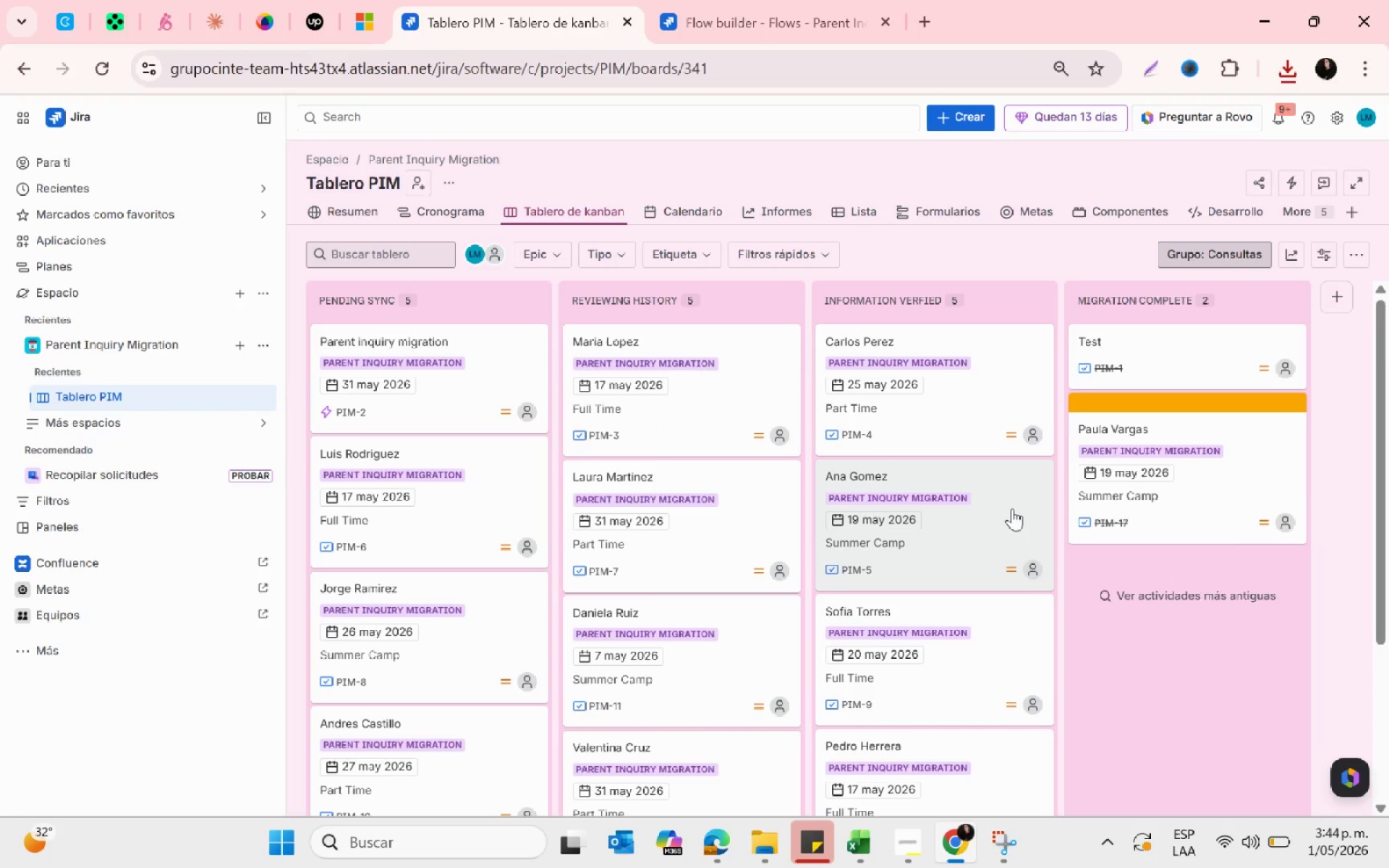 
scroll: coordinate [621, 506], scroll_direction: up, amount: 2.0
 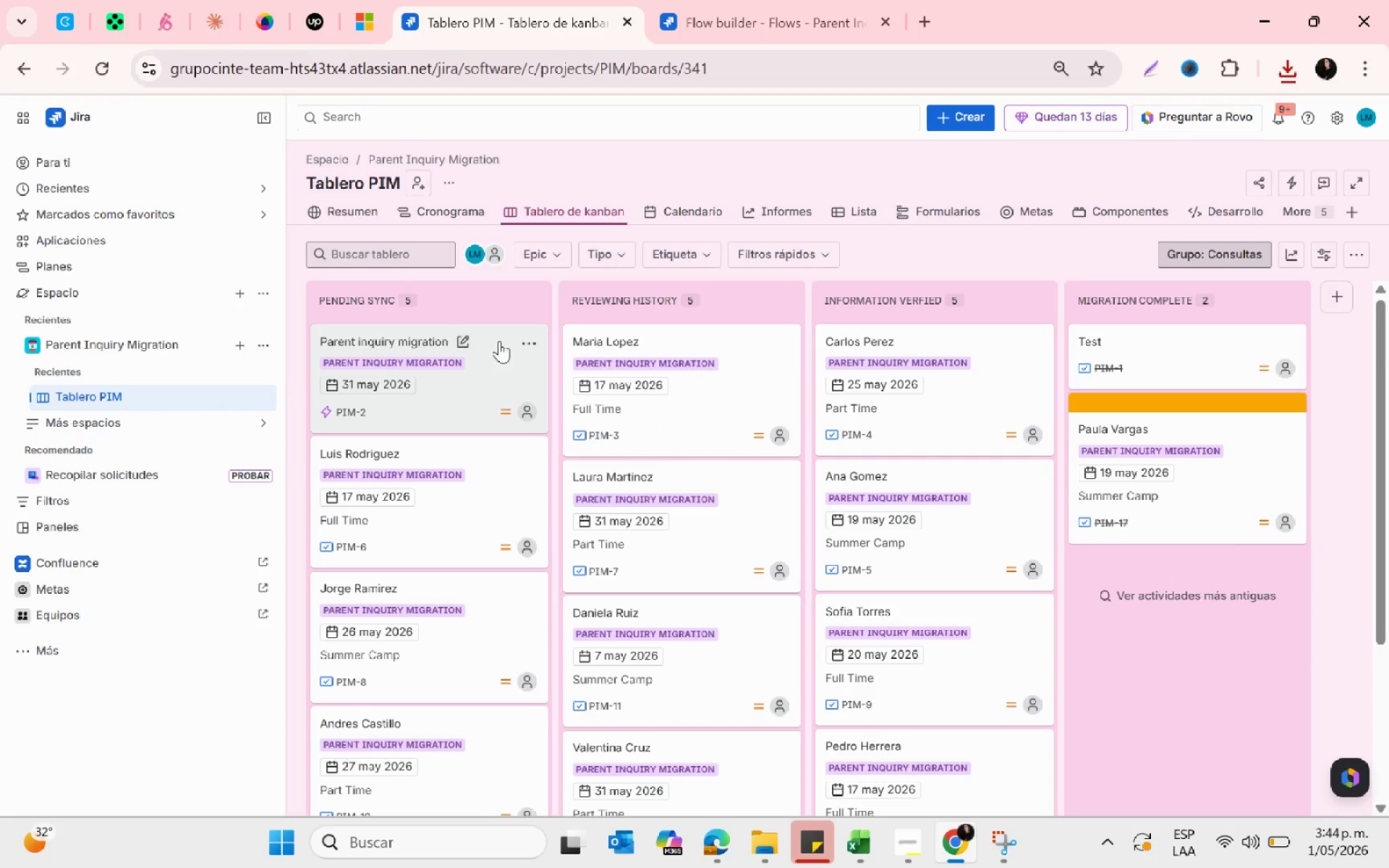 
left_click([527, 339])
 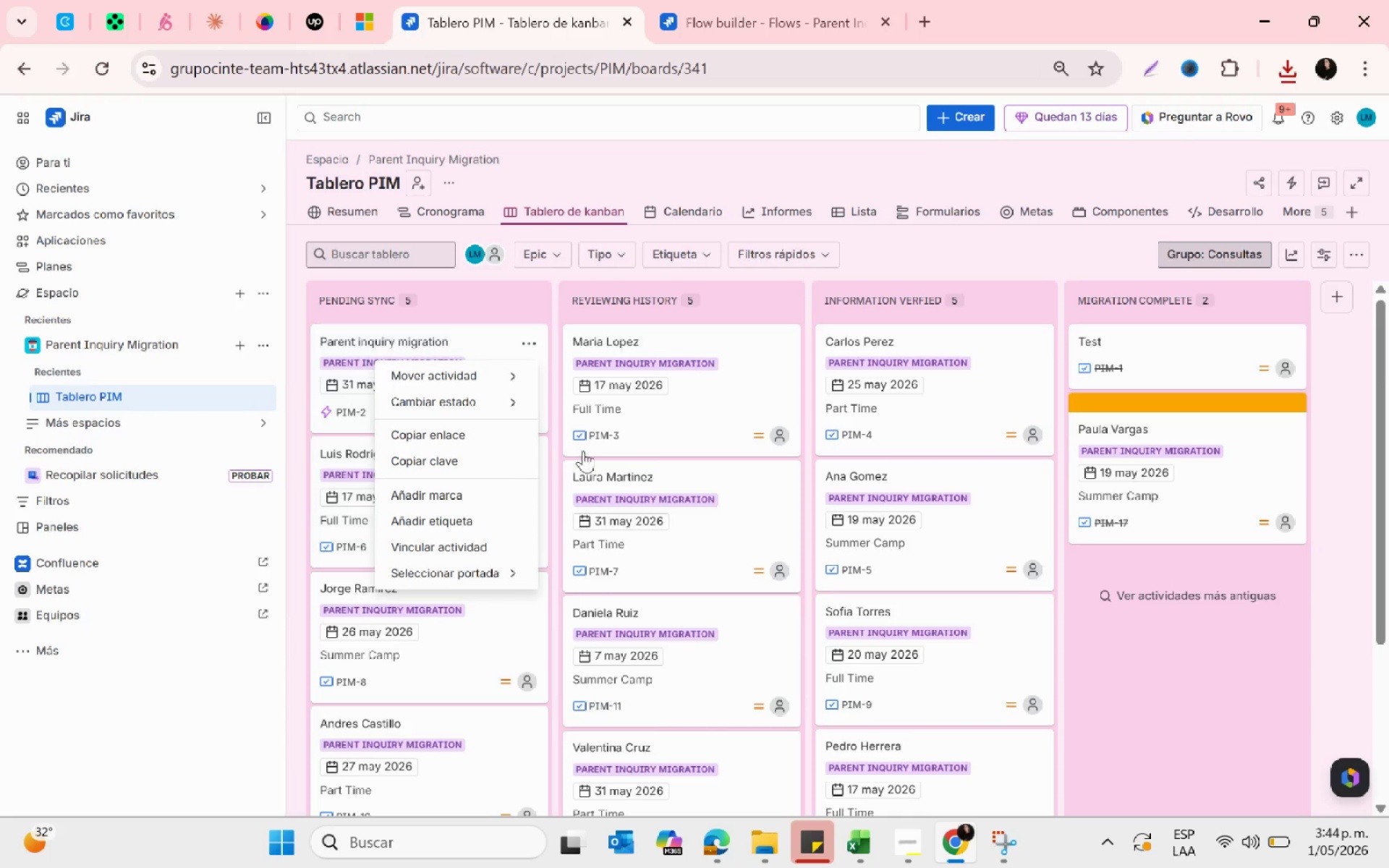 
left_click([517, 581])
 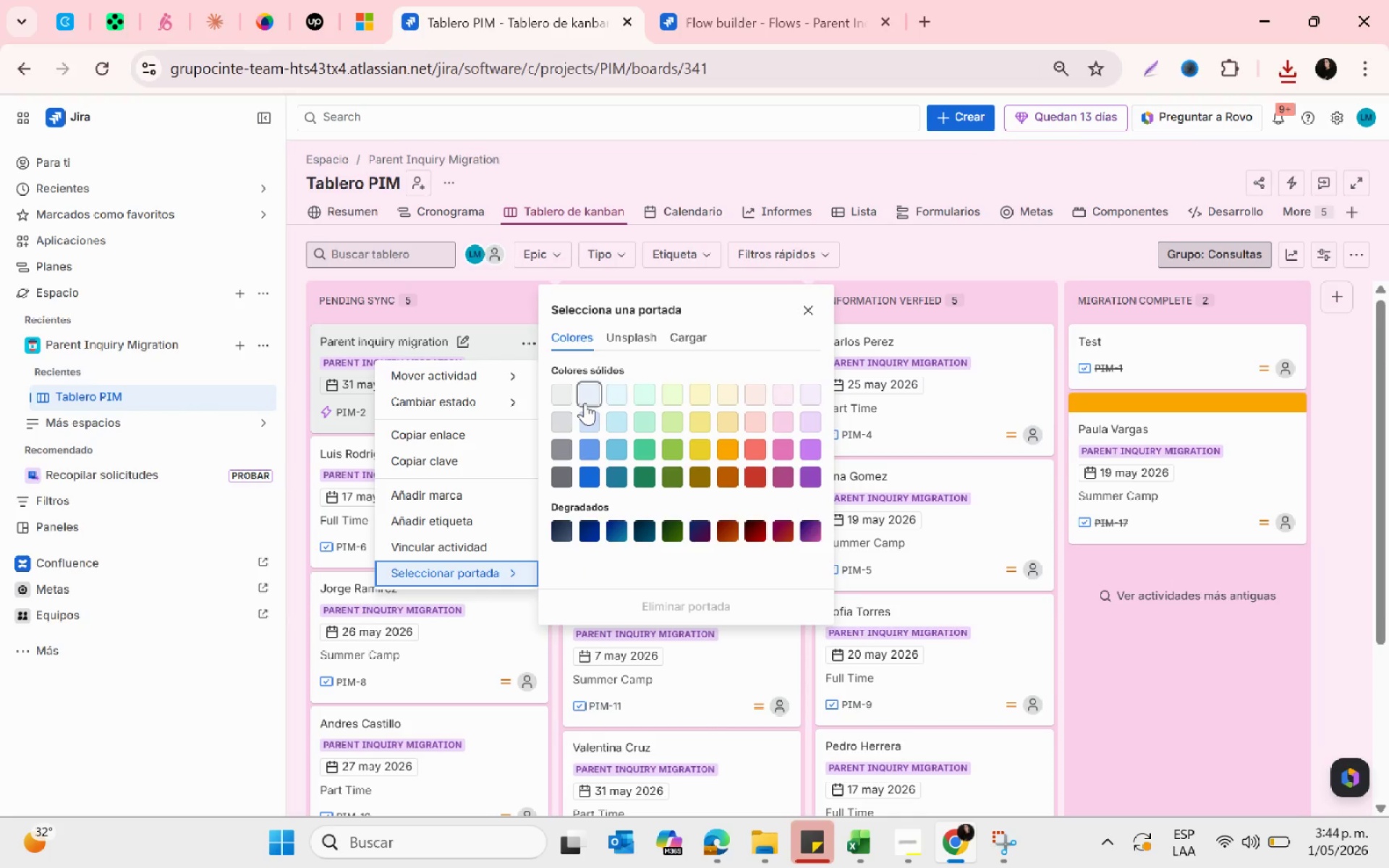 
left_click([587, 420])
 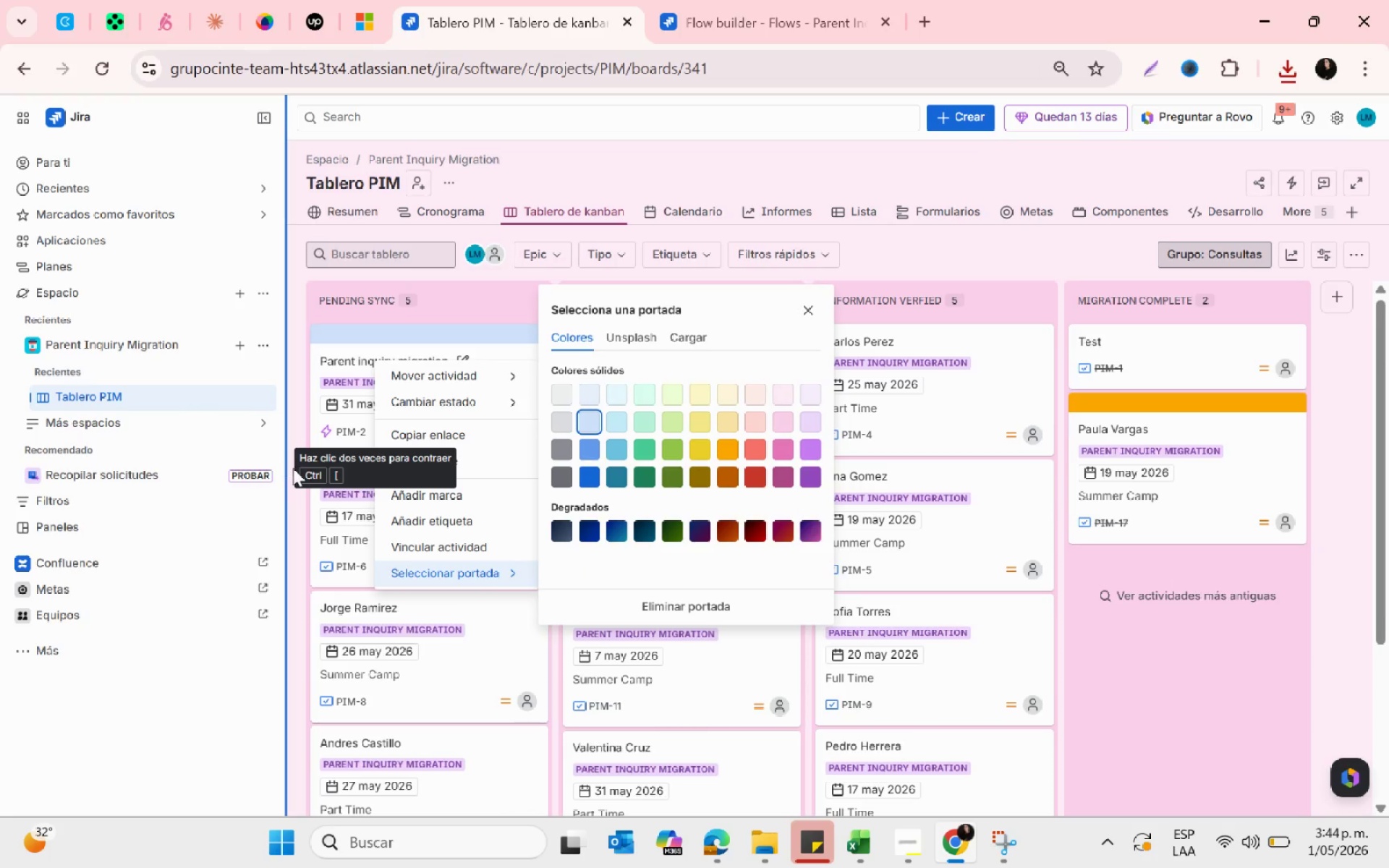 
left_click([297, 532])
 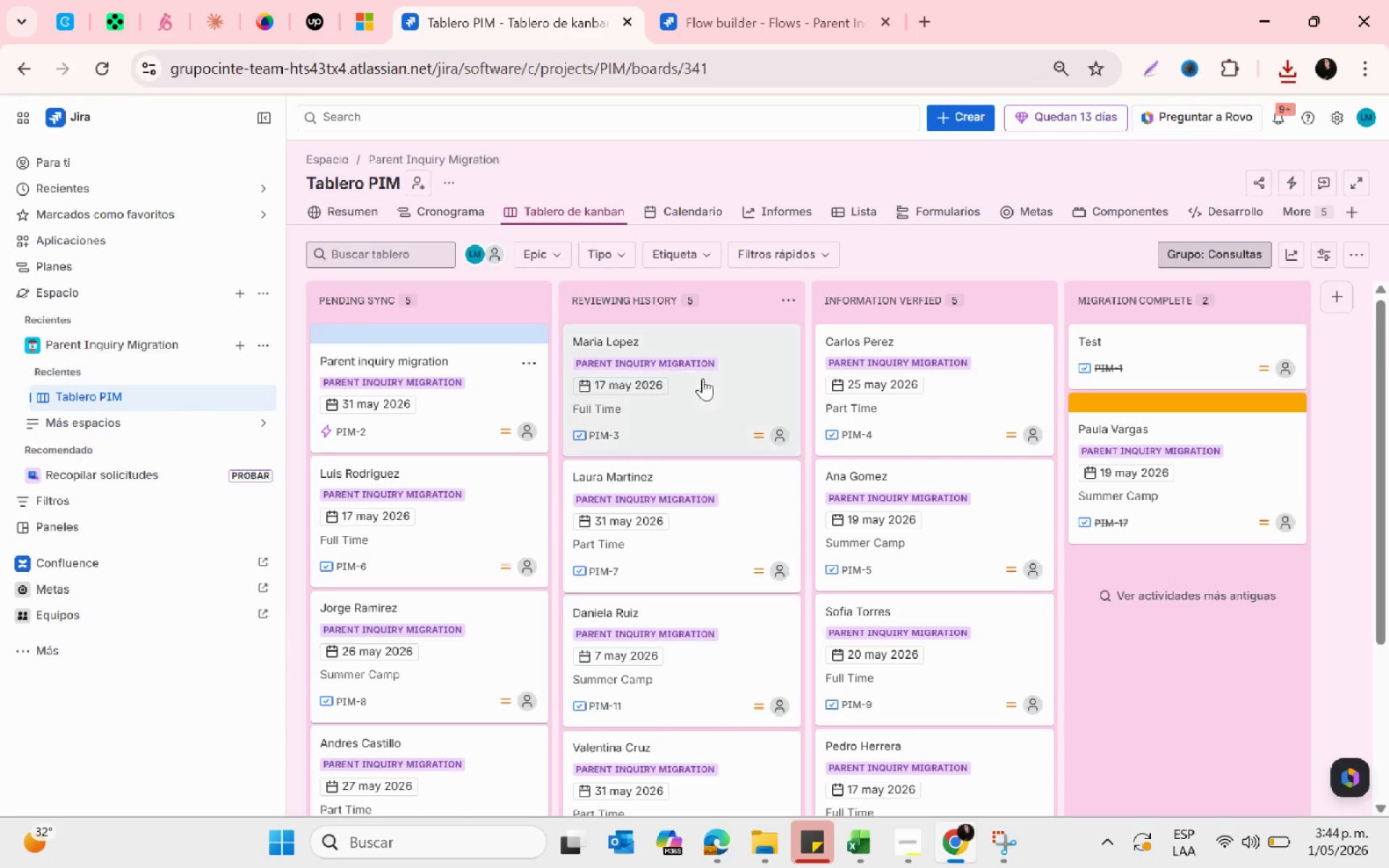 
left_click([786, 346])
 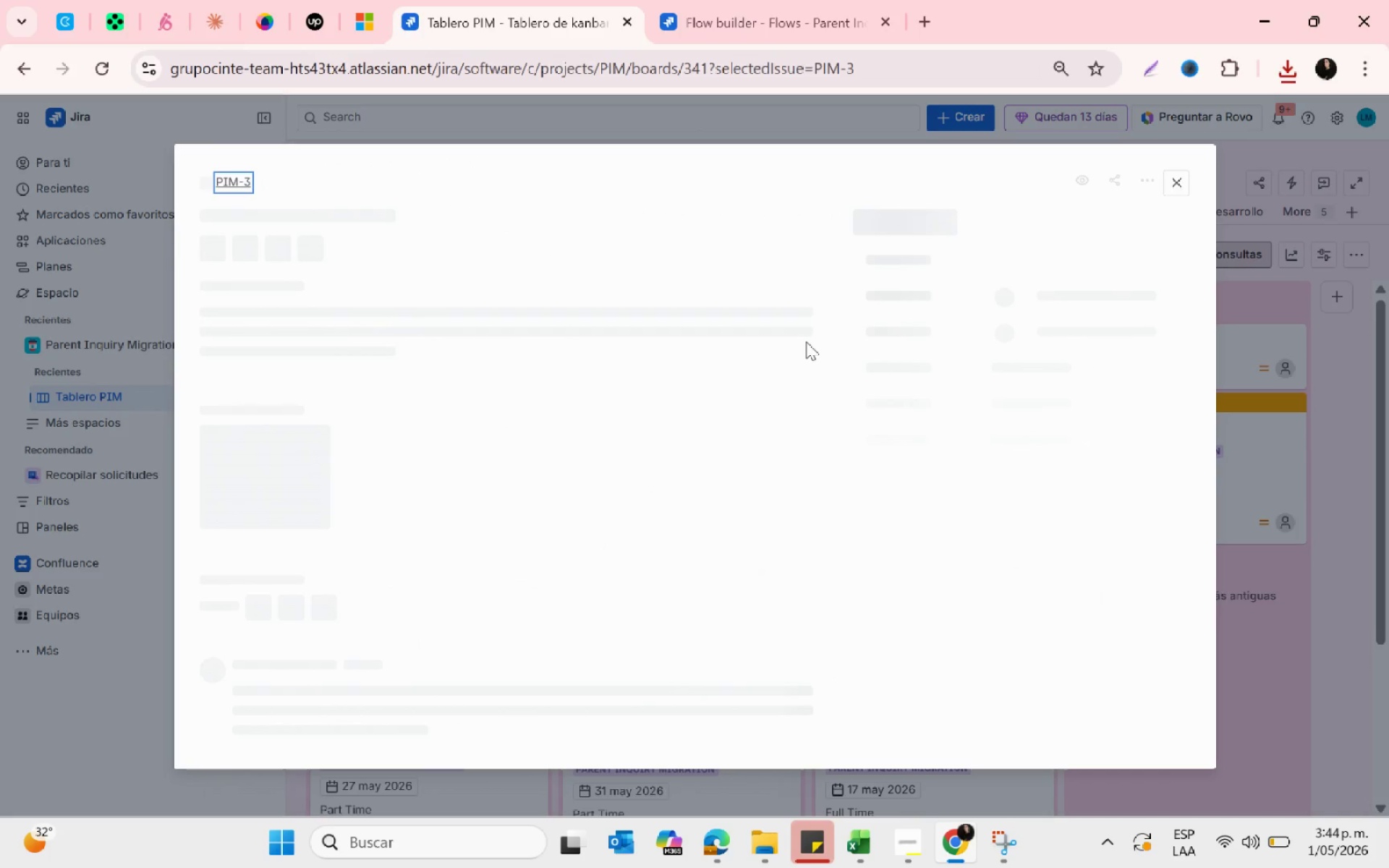 
left_click([1177, 190])
 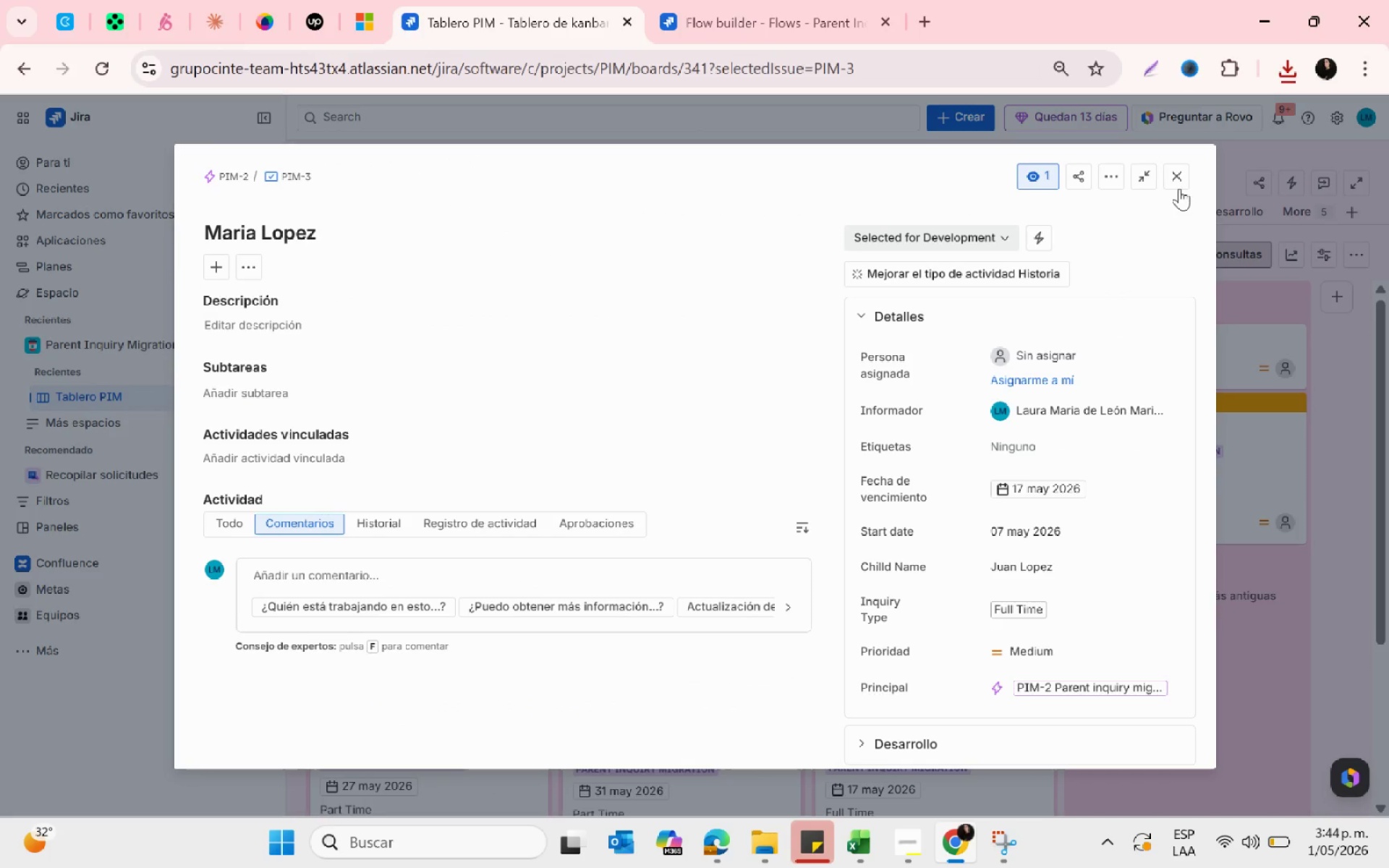 
left_click([1180, 174])
 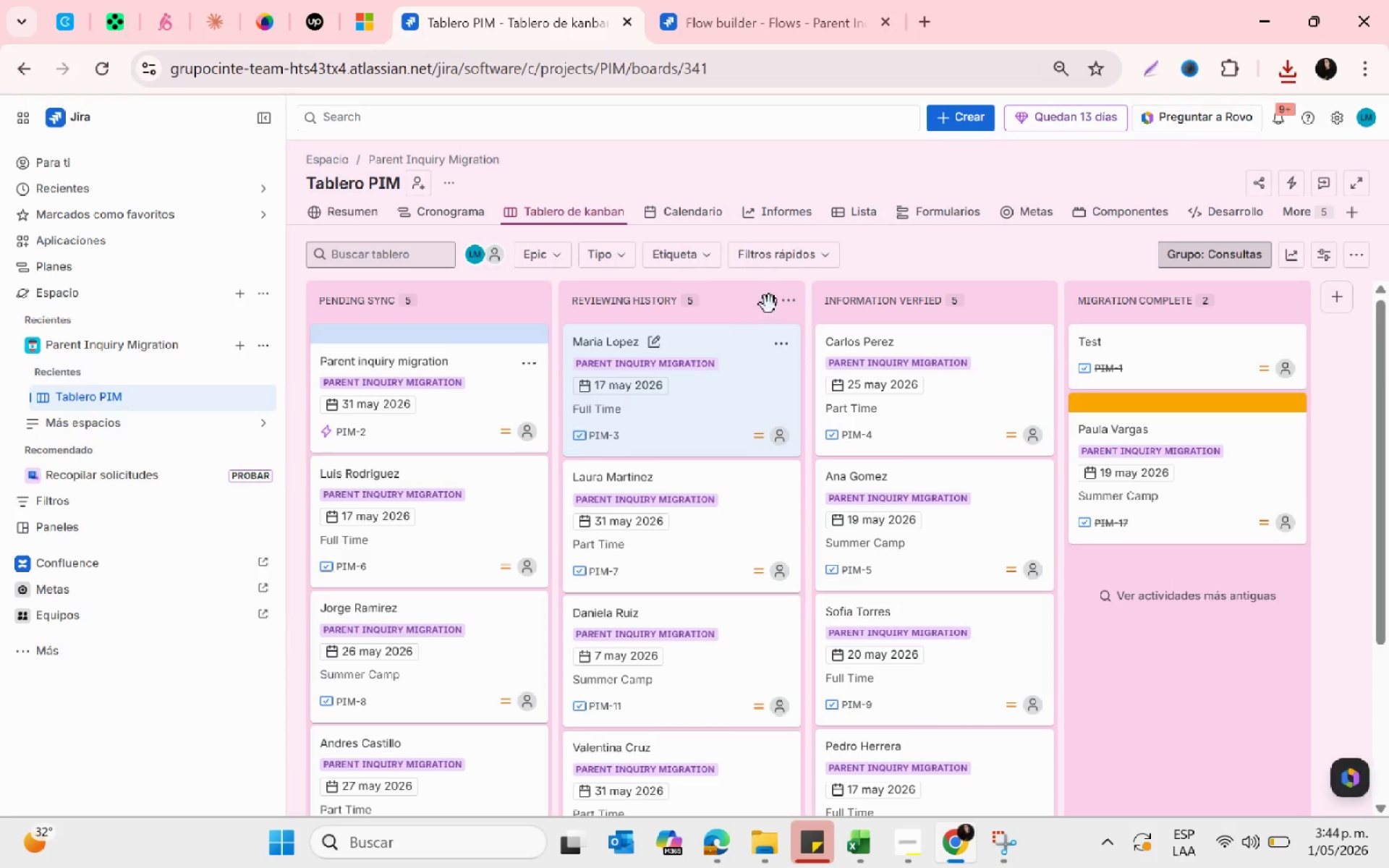 
left_click([785, 343])
 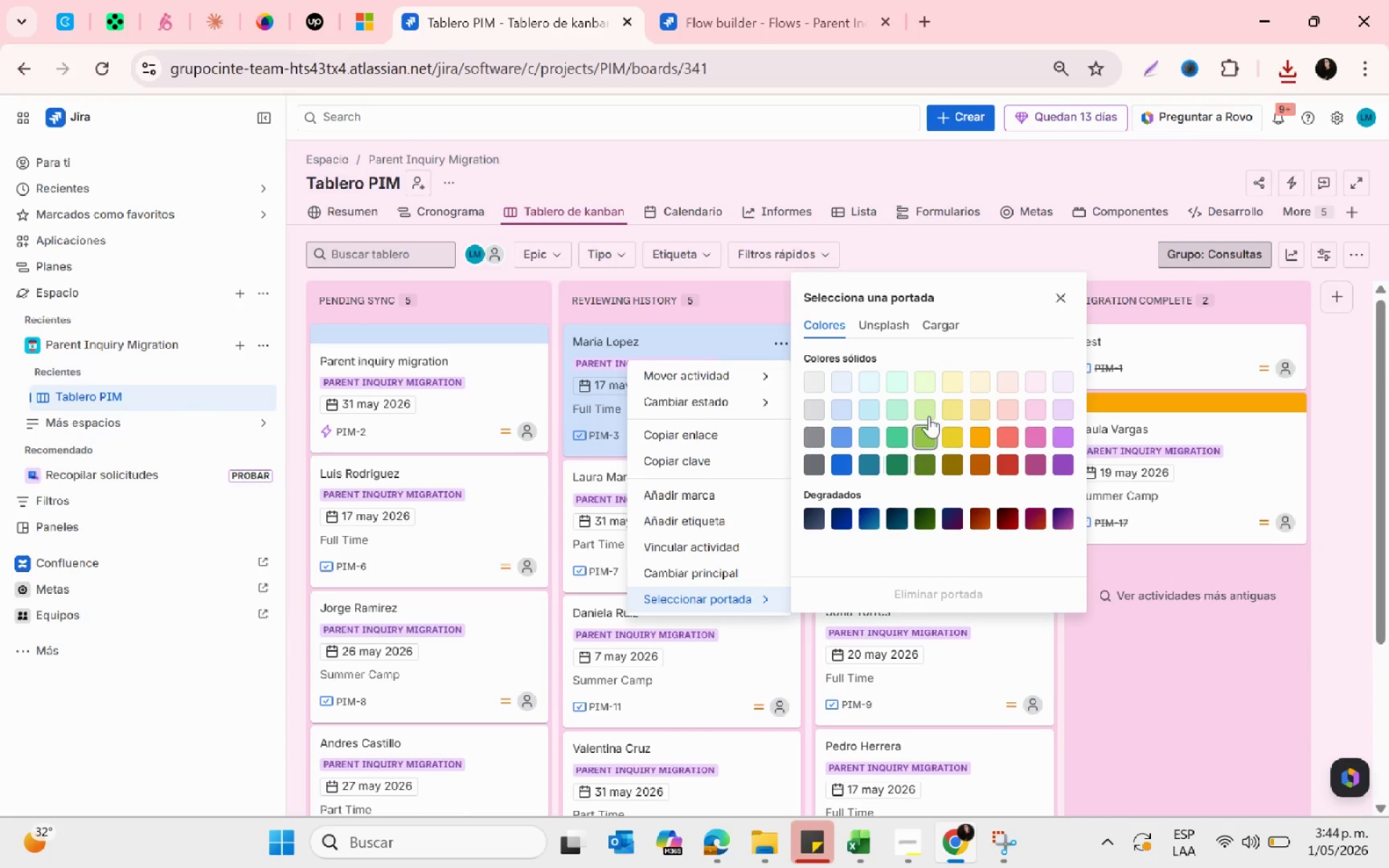 
left_click([948, 383])
 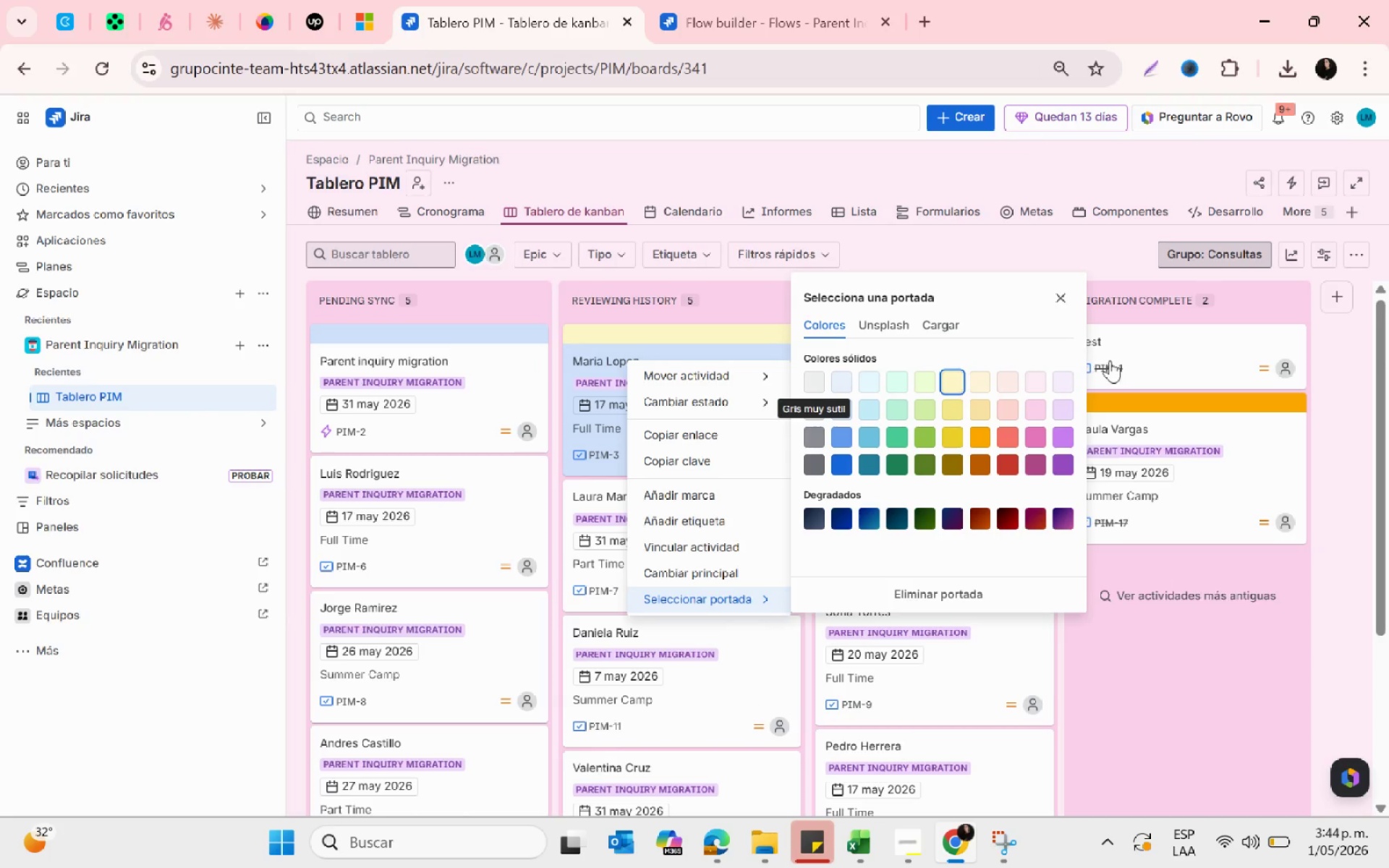 
left_click([1066, 300])
 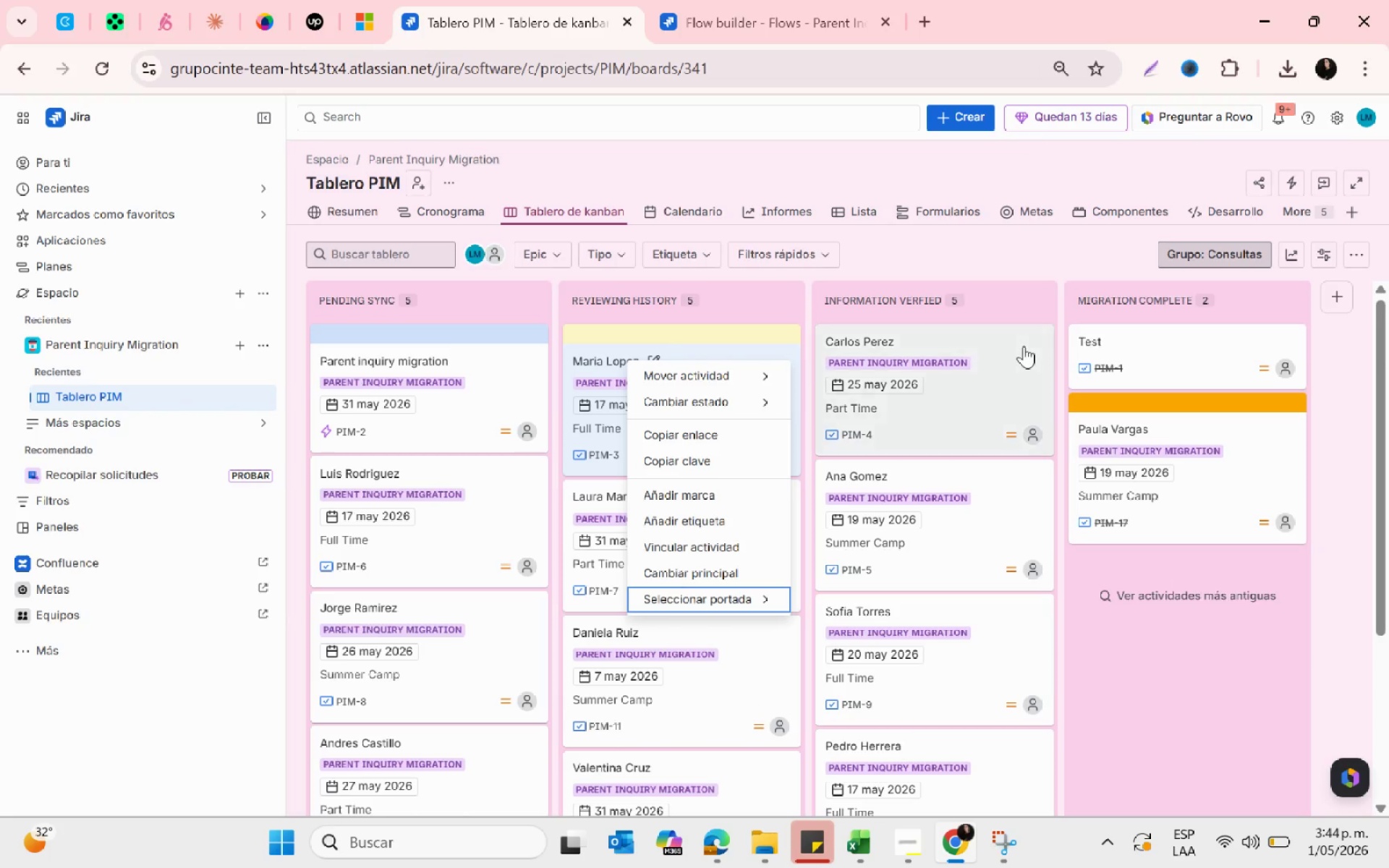 
left_click([1032, 346])
 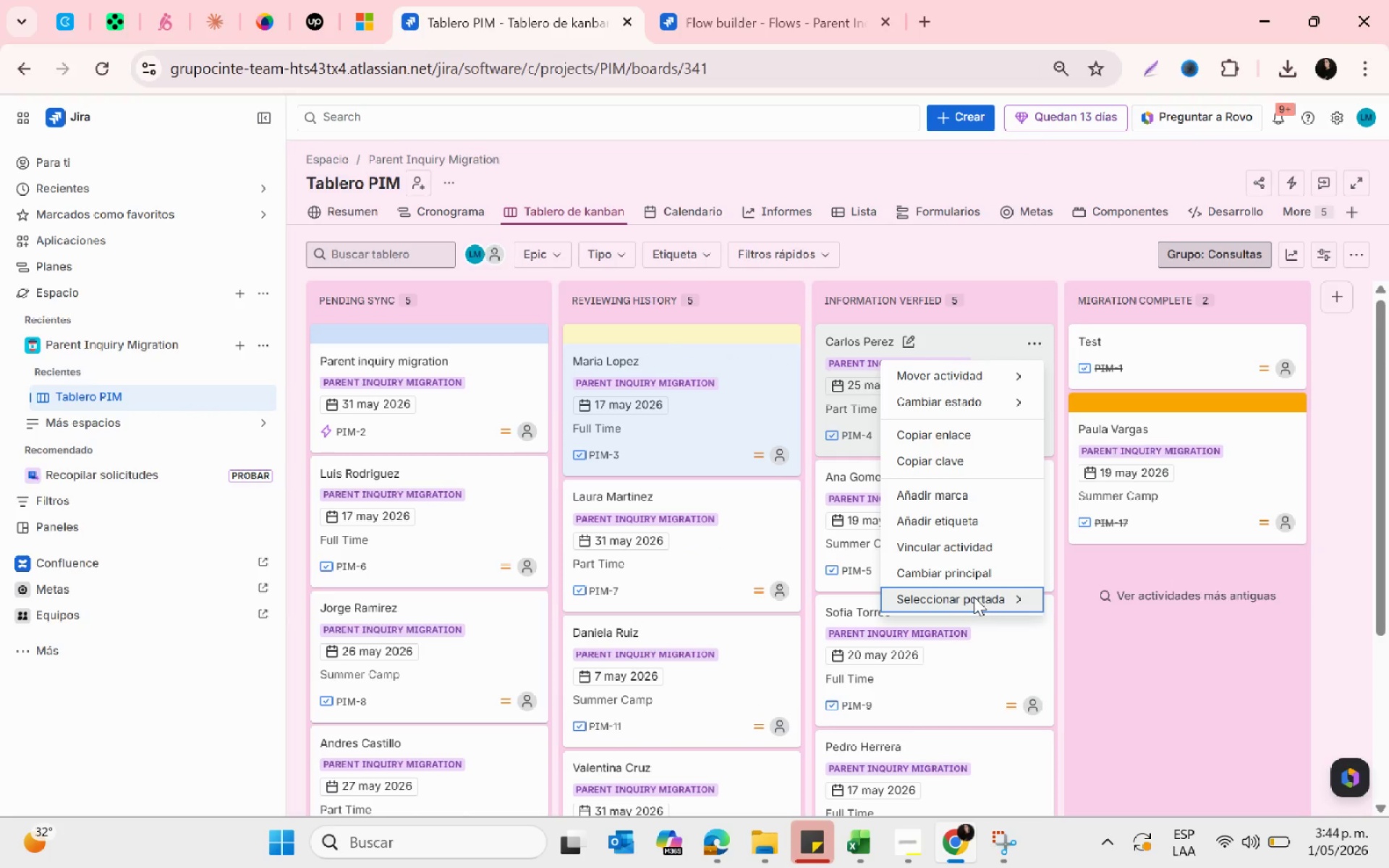 
wait(8.22)
 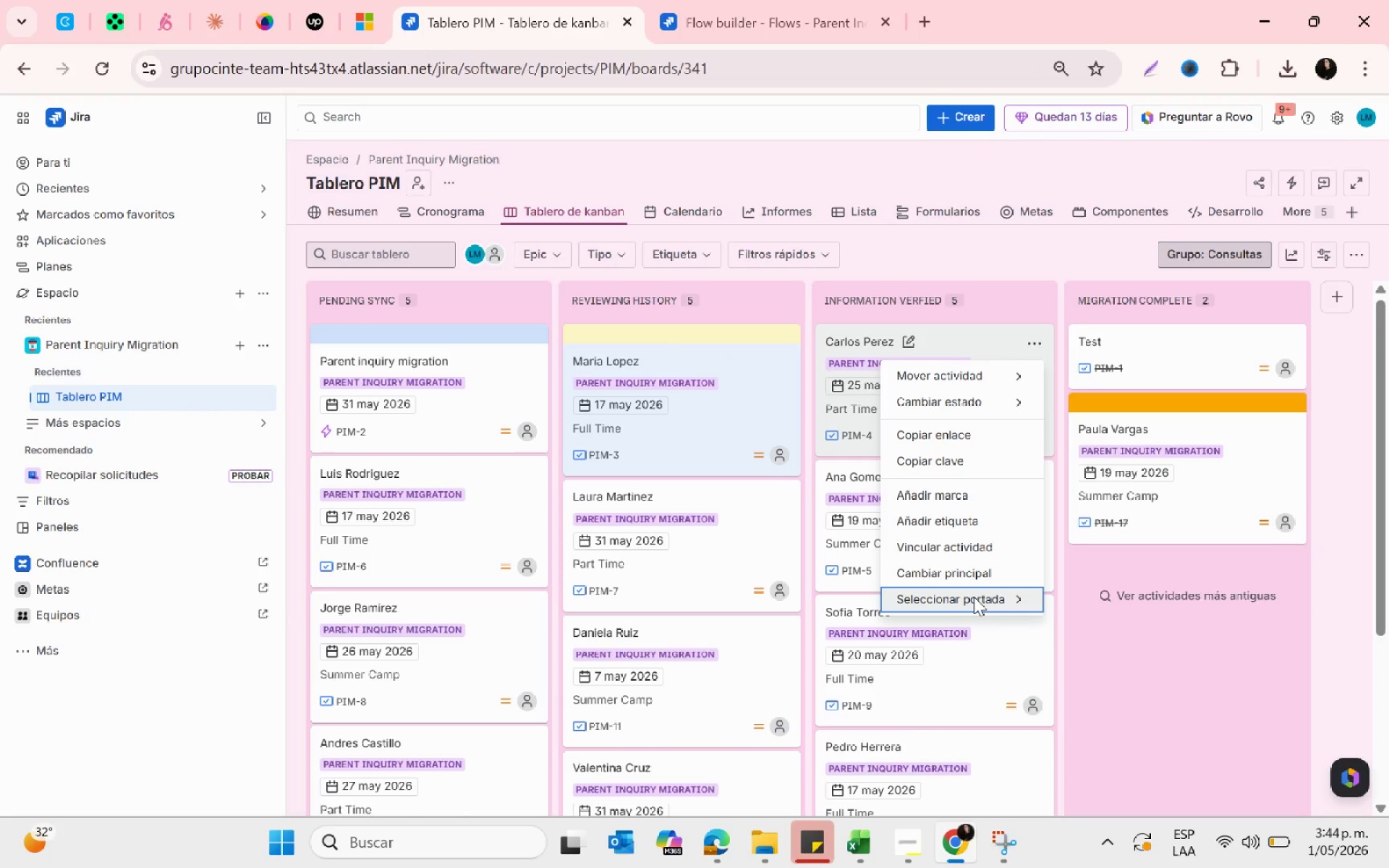 
left_click([1025, 595])
 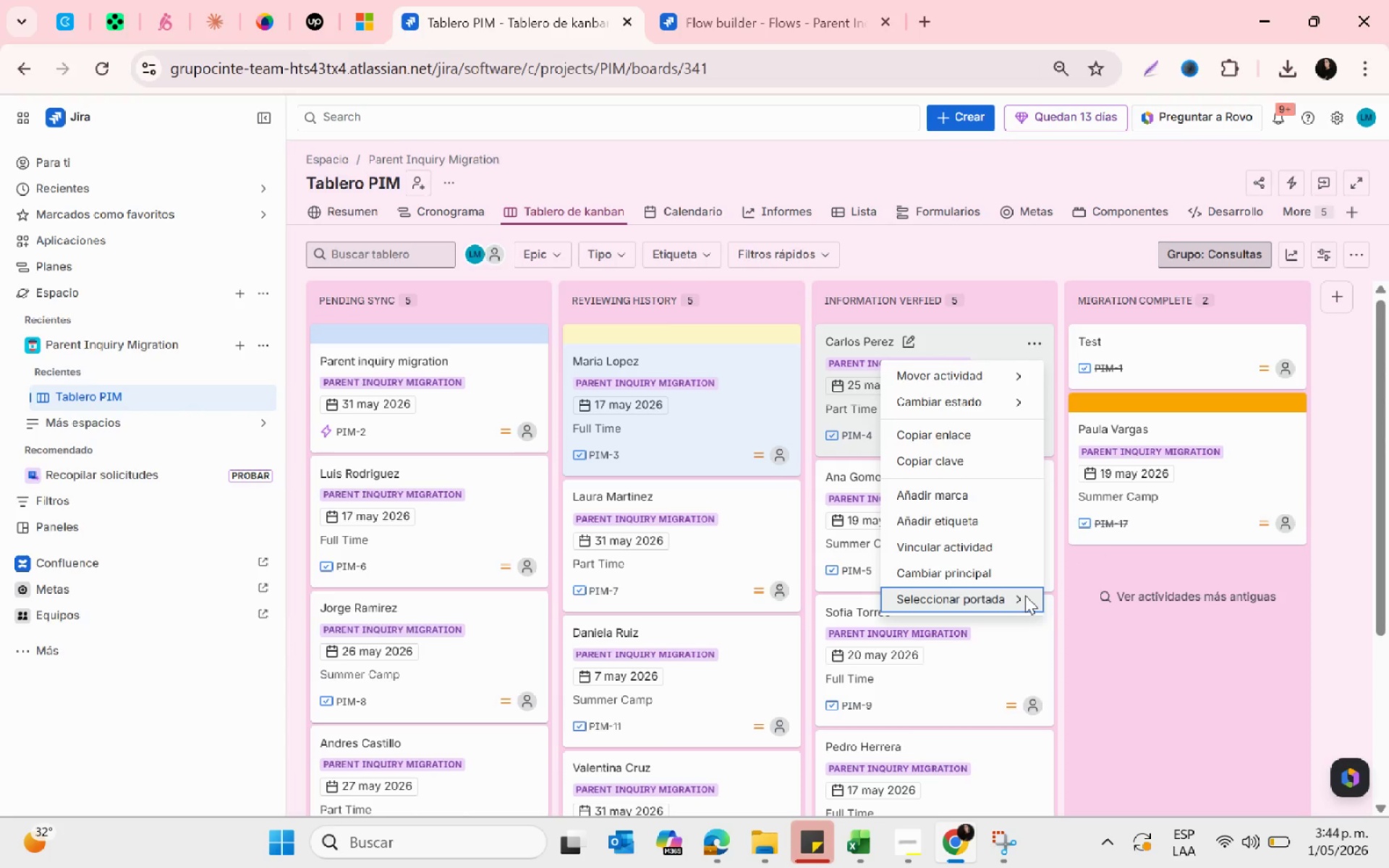 
left_click([1025, 595])
 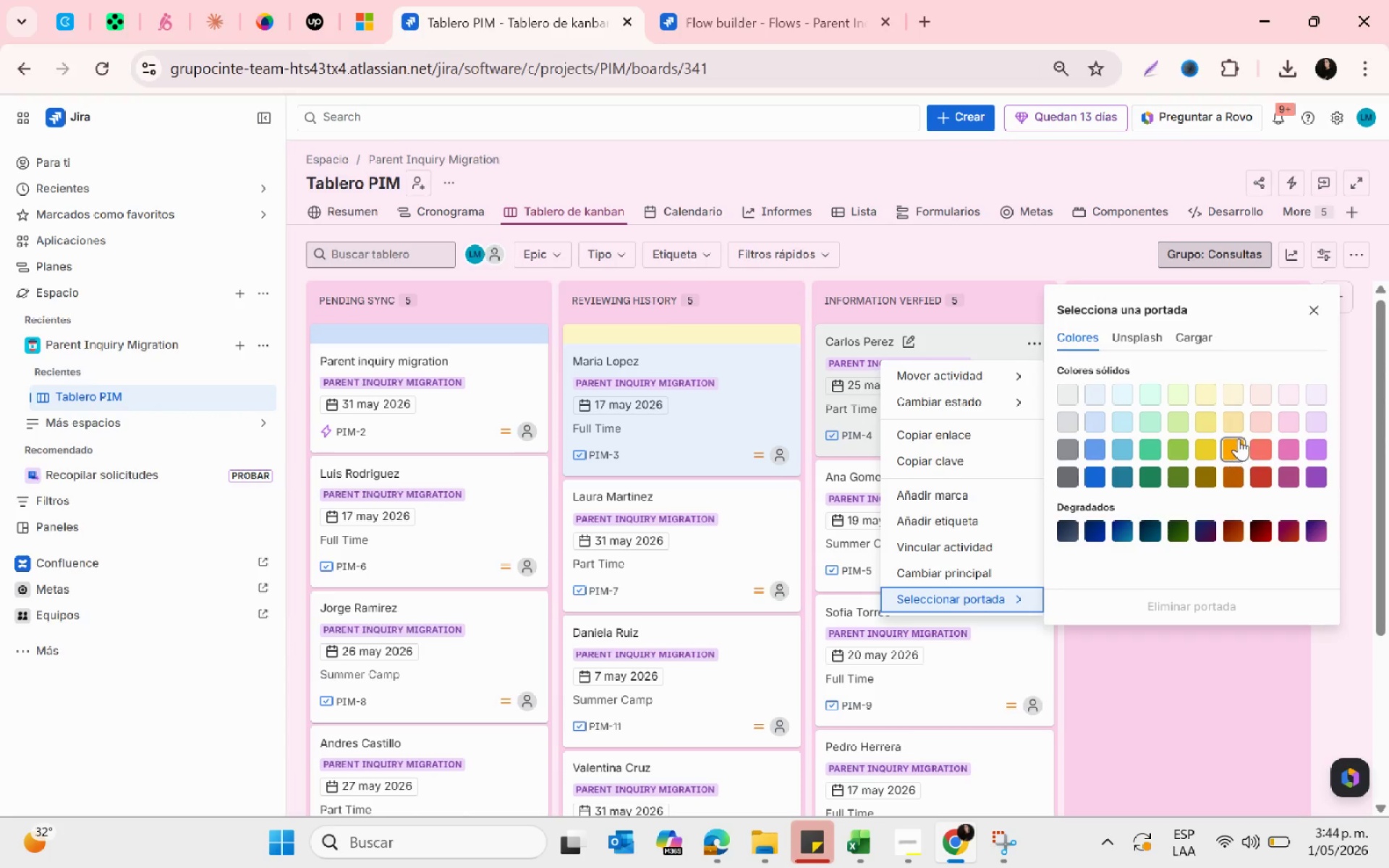 
left_click([1231, 422])
 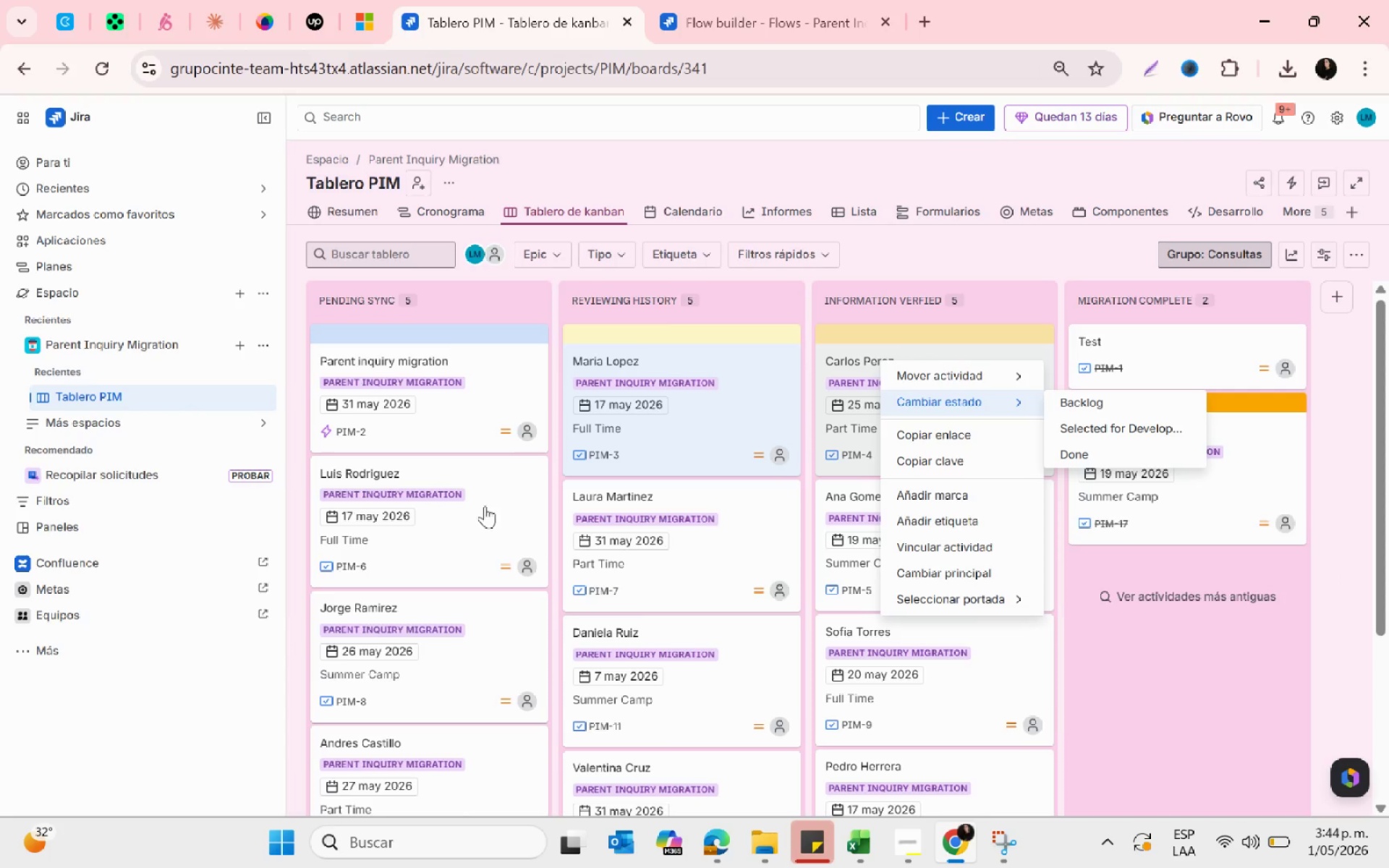 
left_click([532, 473])
 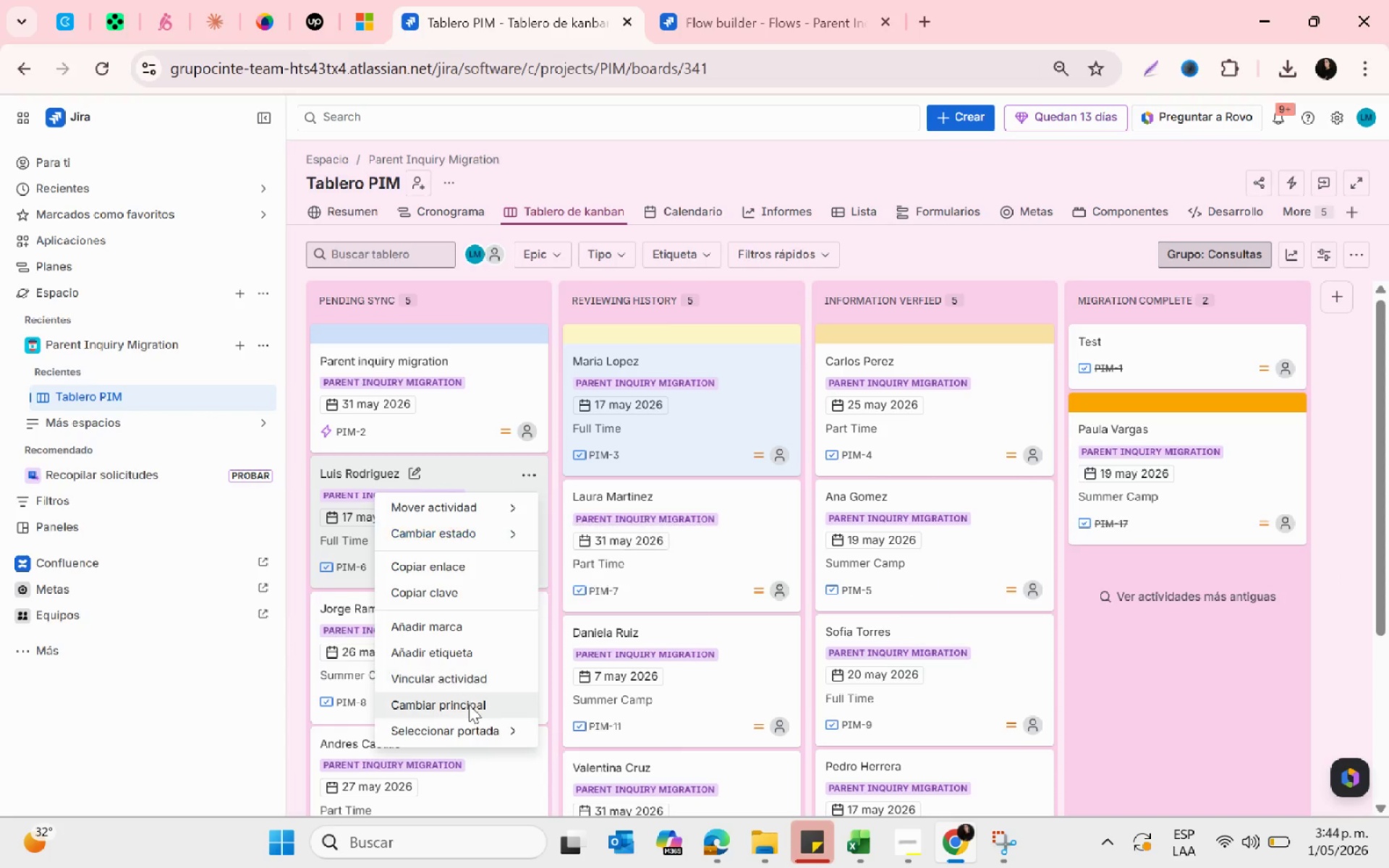 
left_click([477, 729])
 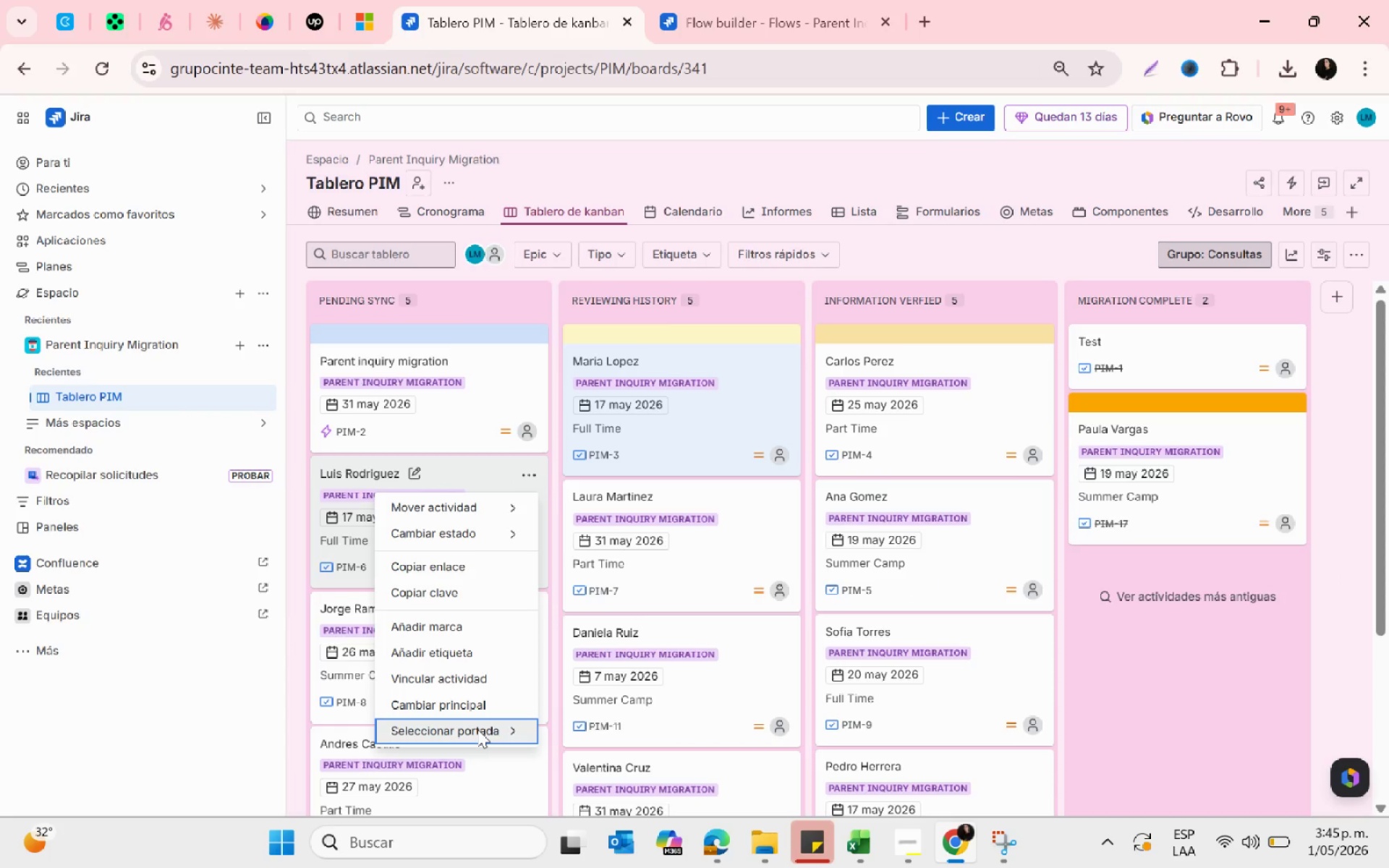 
left_click([477, 729])
 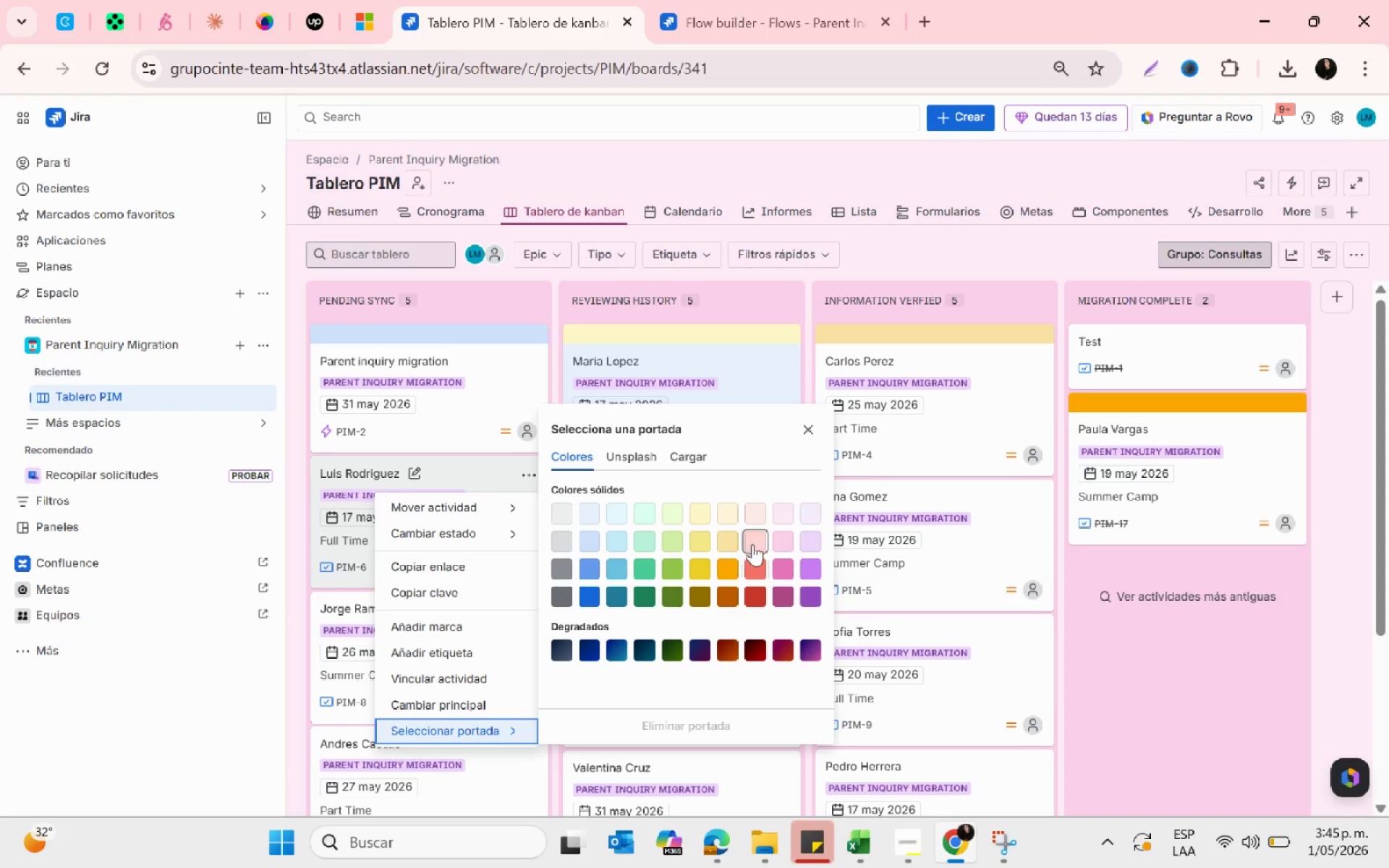 
left_click([801, 541])
 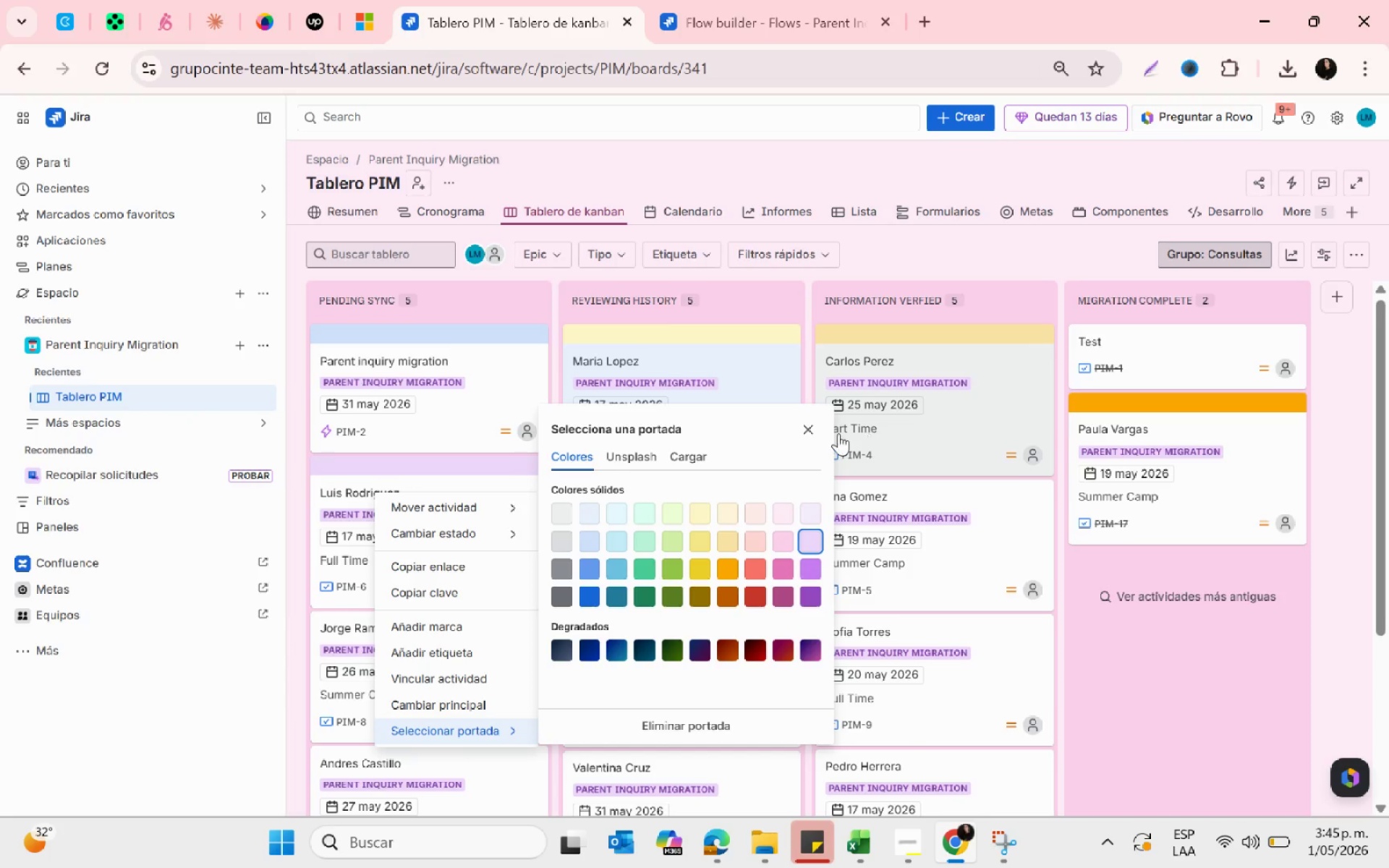 
left_click([814, 431])
 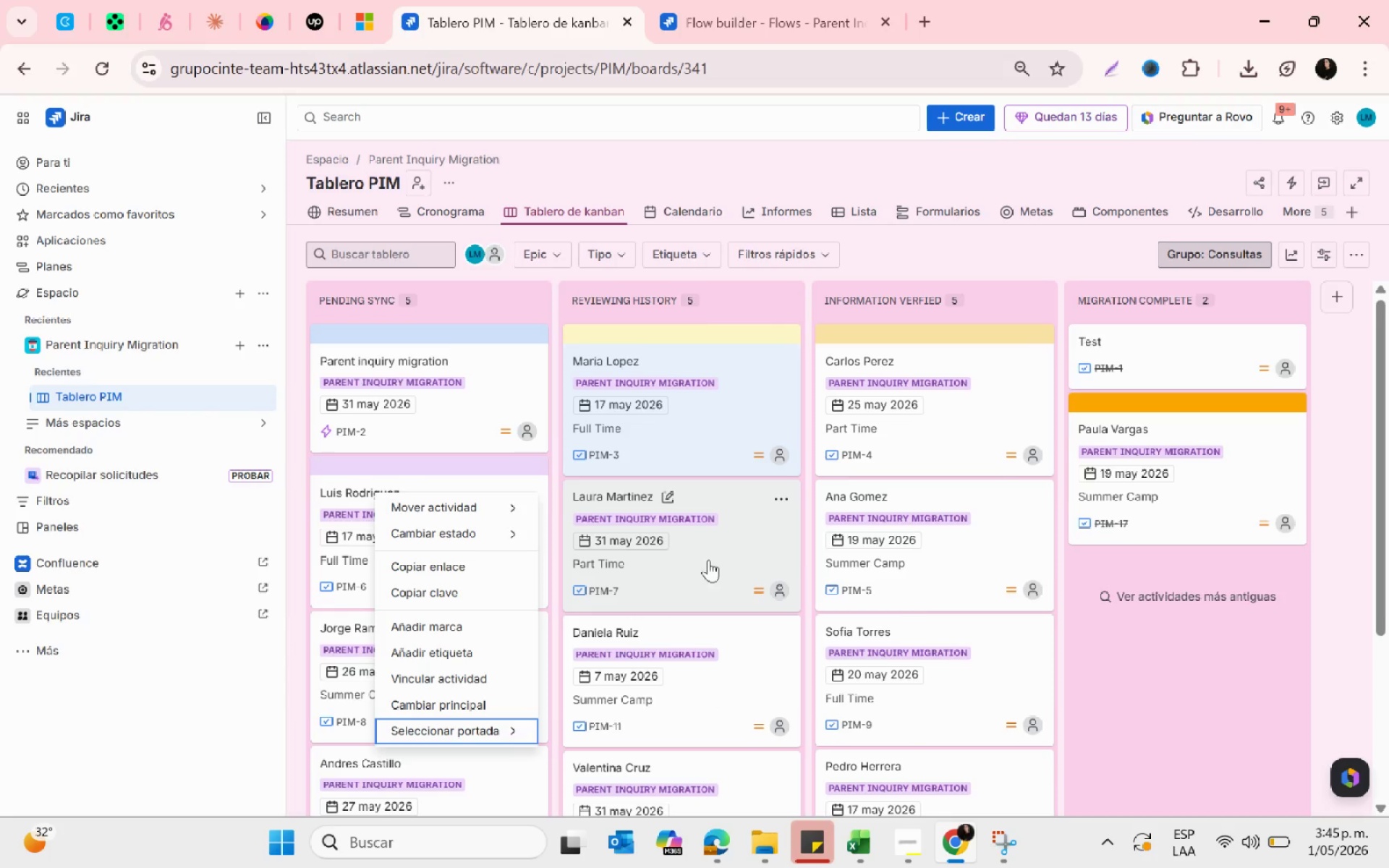 
left_click([1216, 671])
 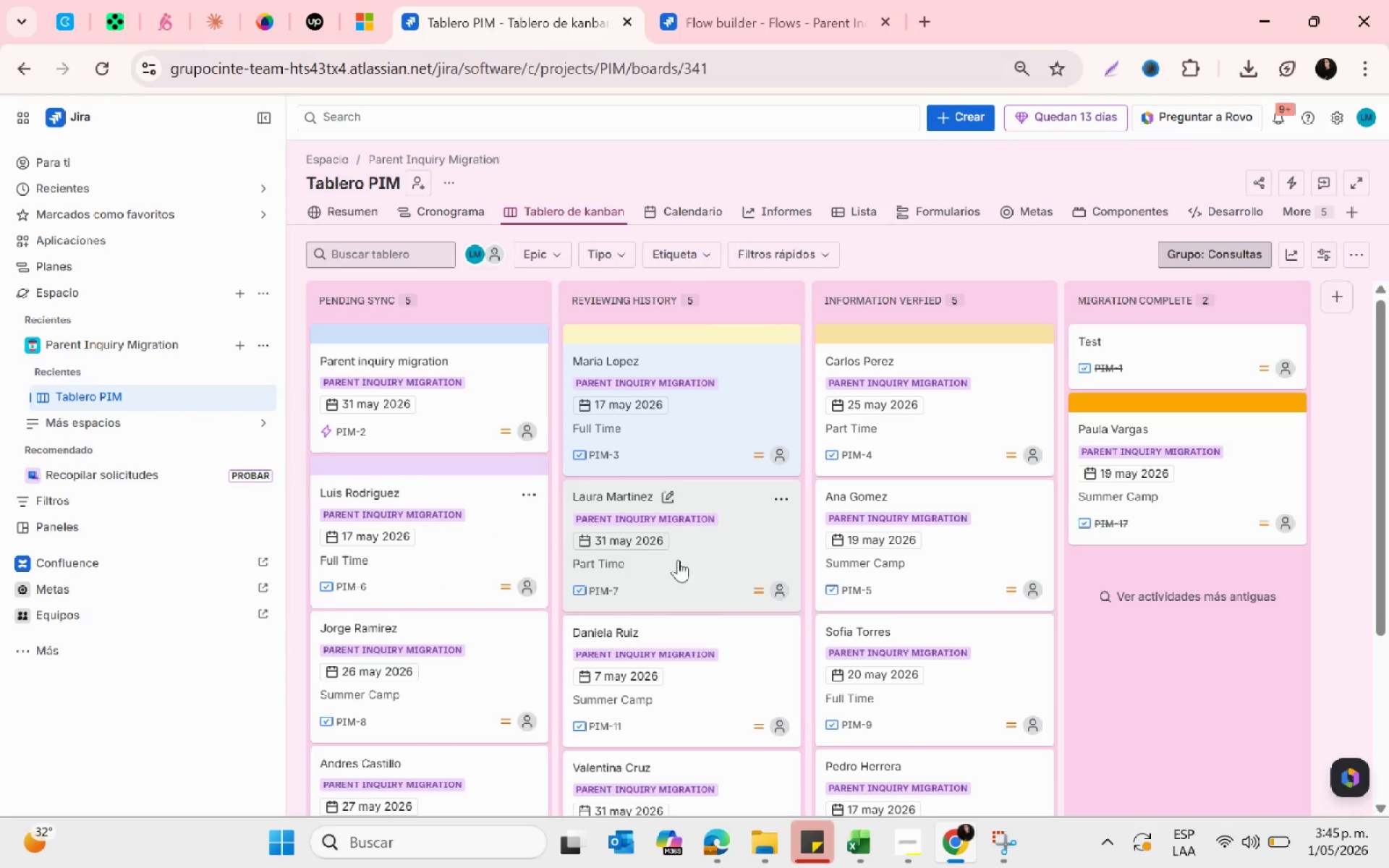 
scroll: coordinate [517, 535], scroll_direction: none, amount: 0.0
 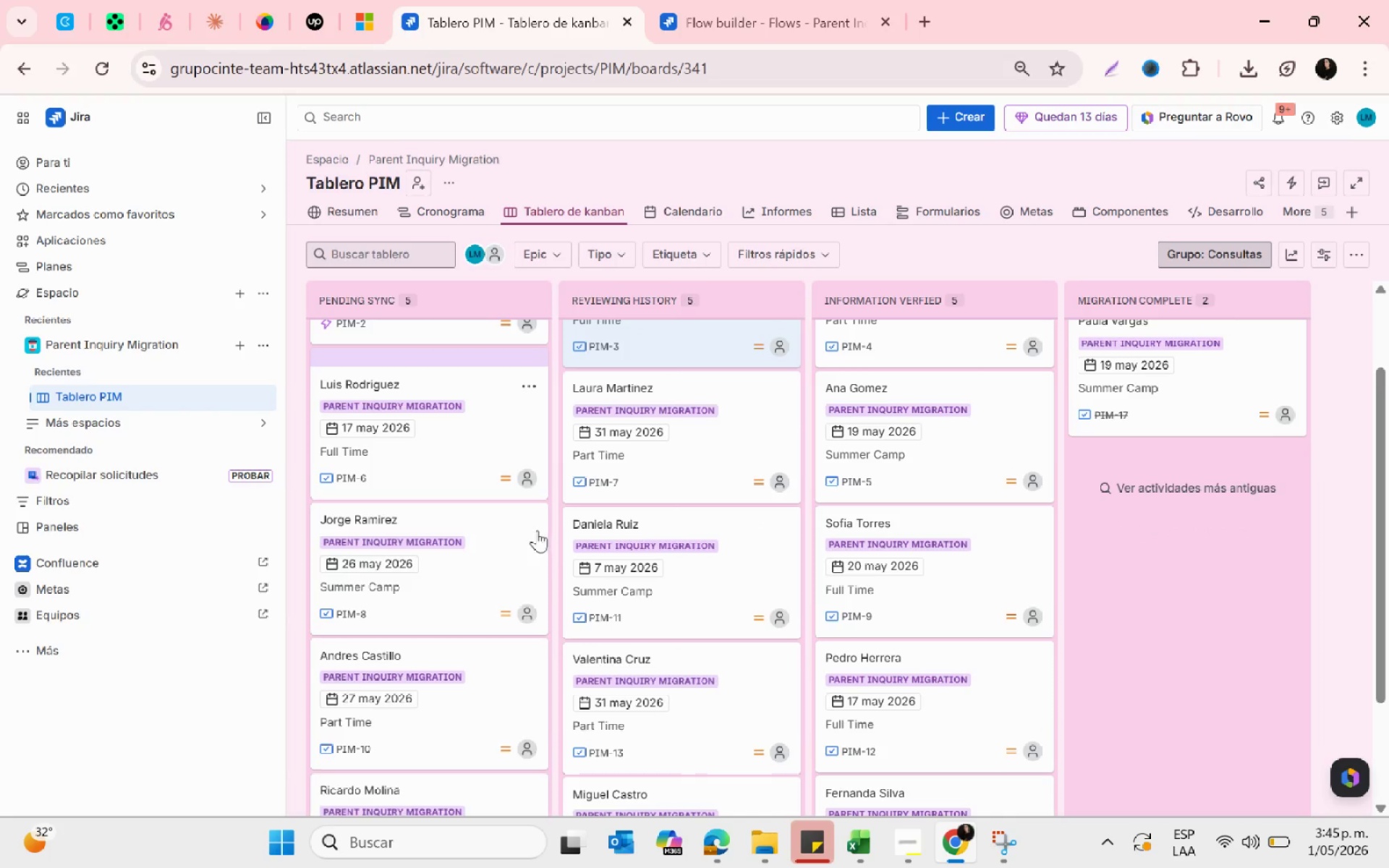 
left_click([532, 524])
 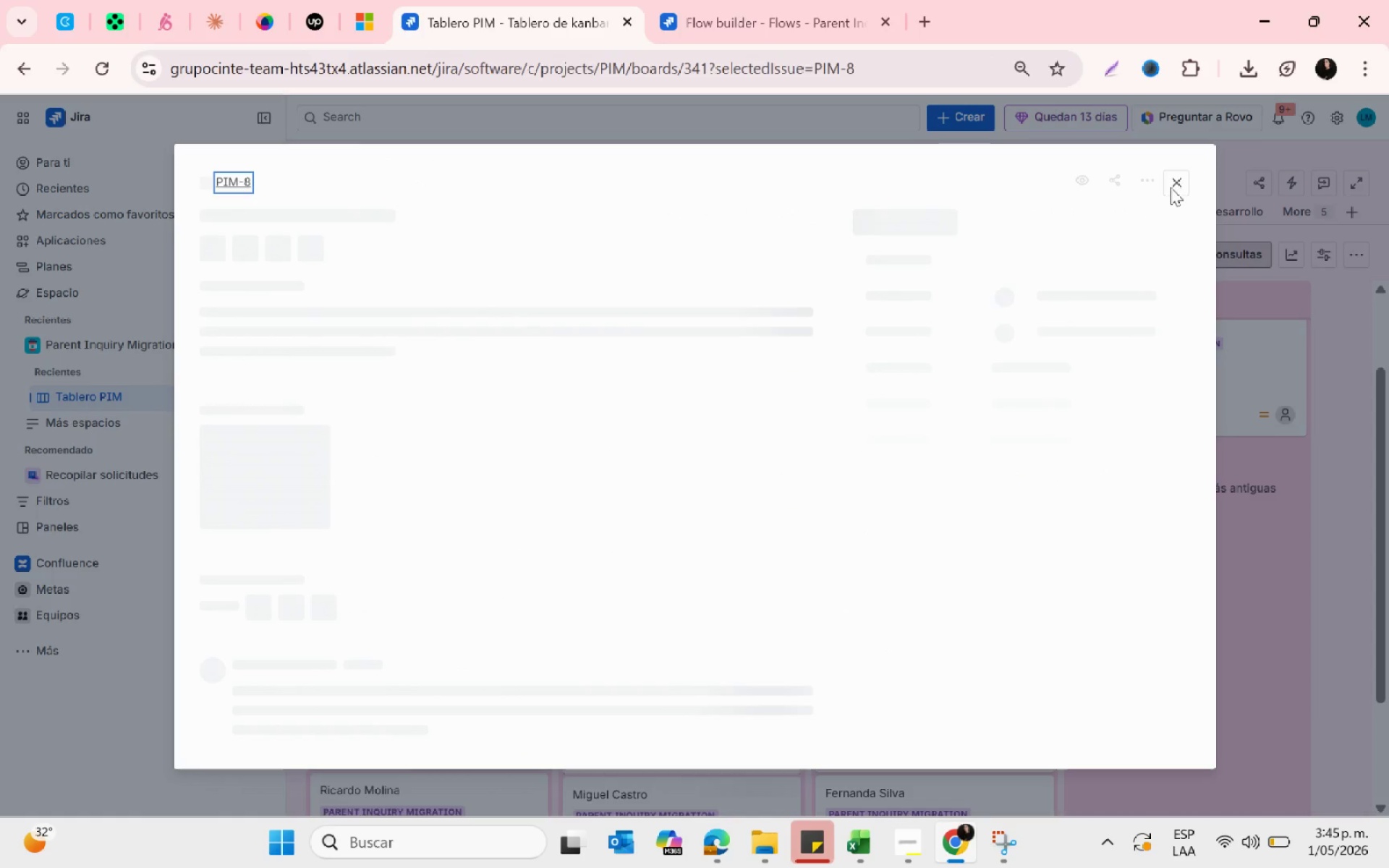 
left_click([1171, 185])
 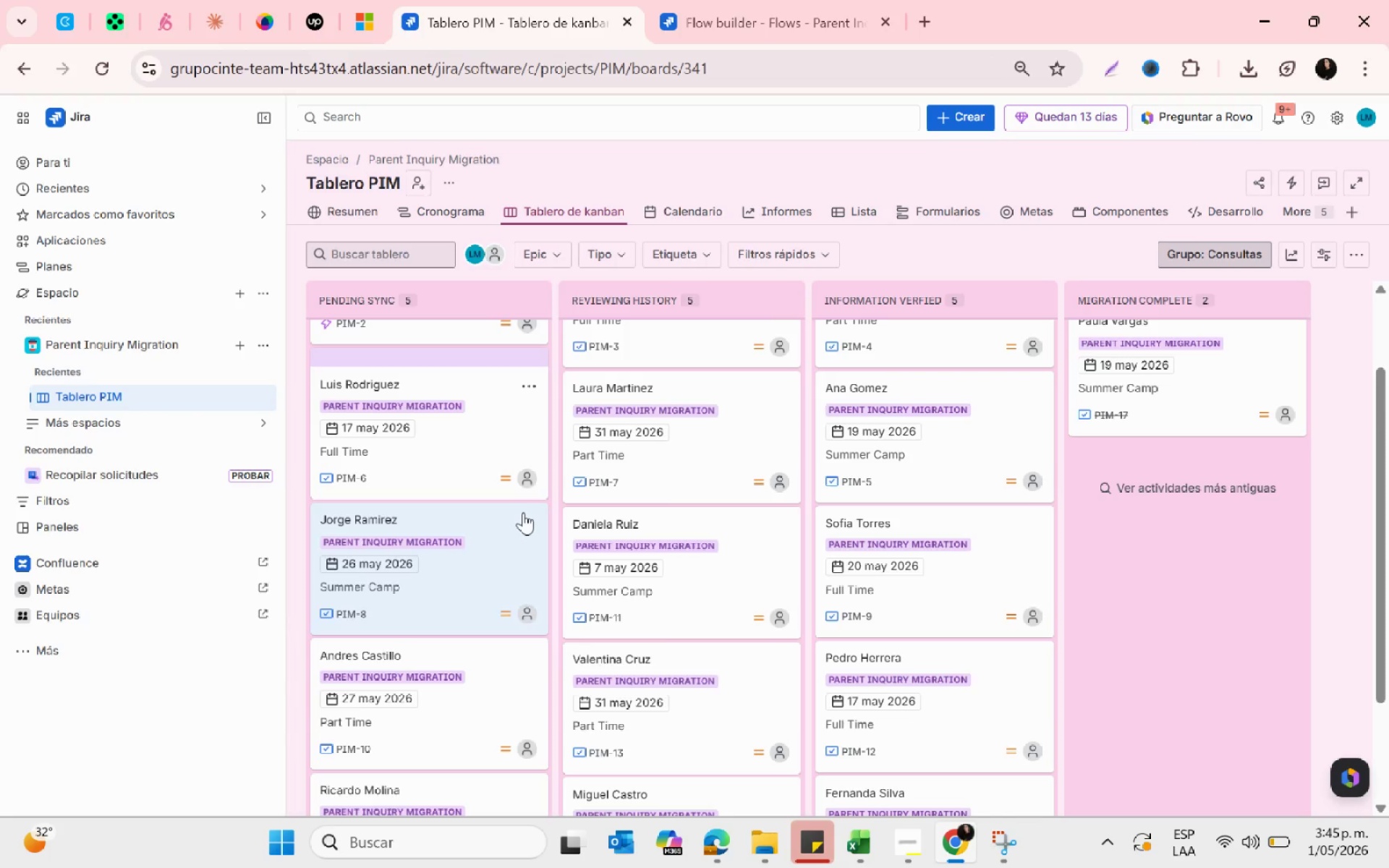 
left_click([524, 519])
 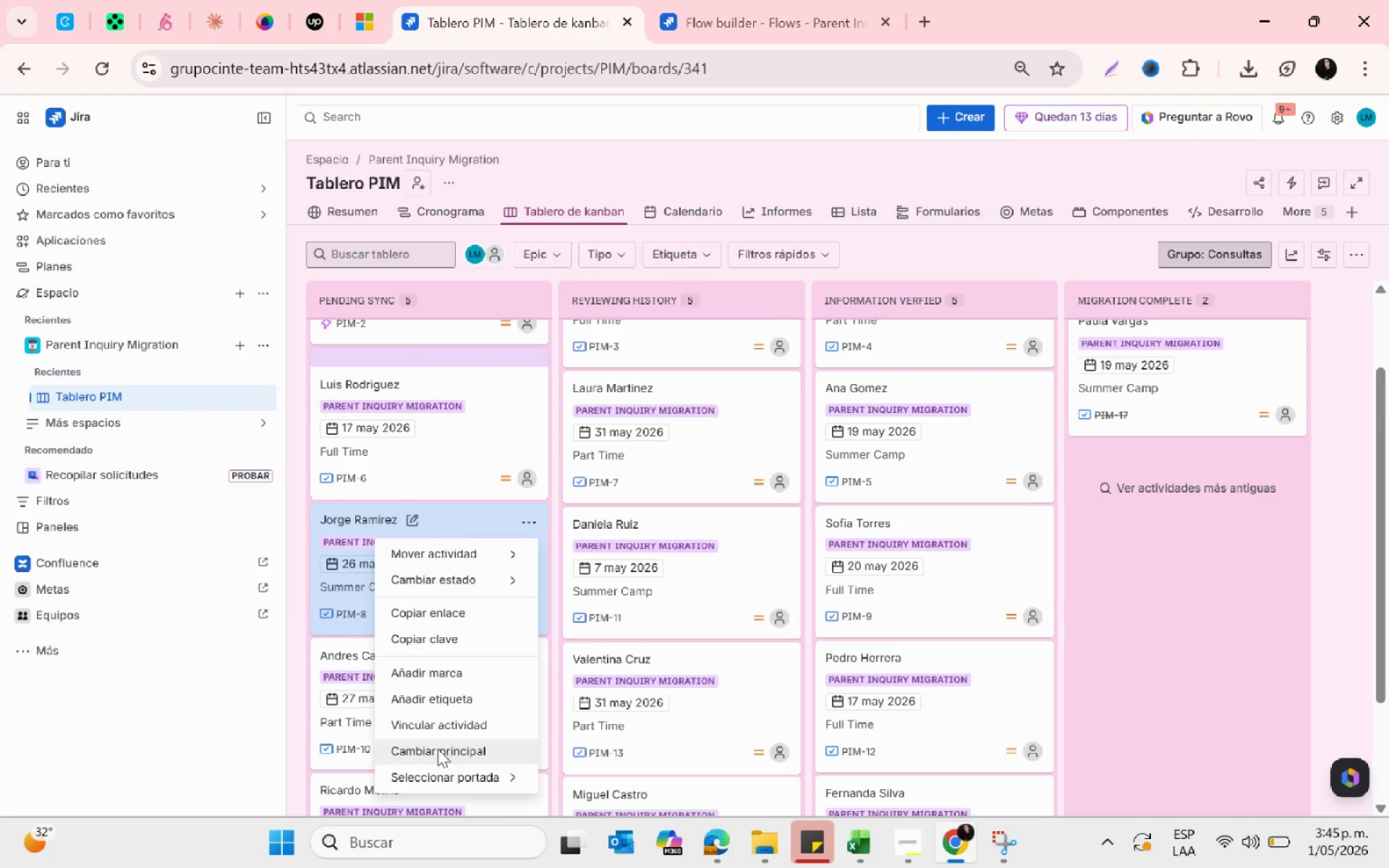 
left_click([450, 770])
 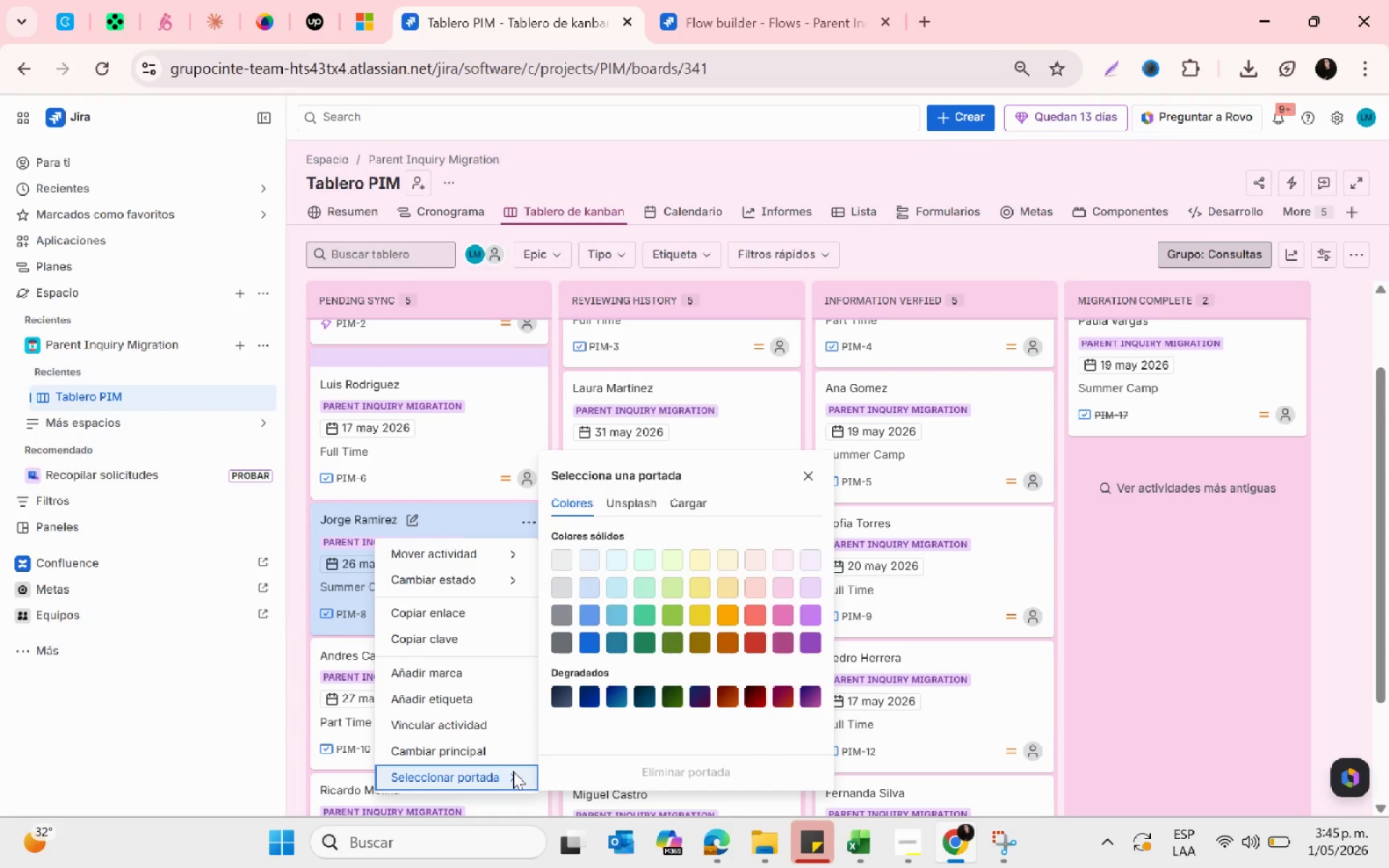 
double_click([513, 771])
 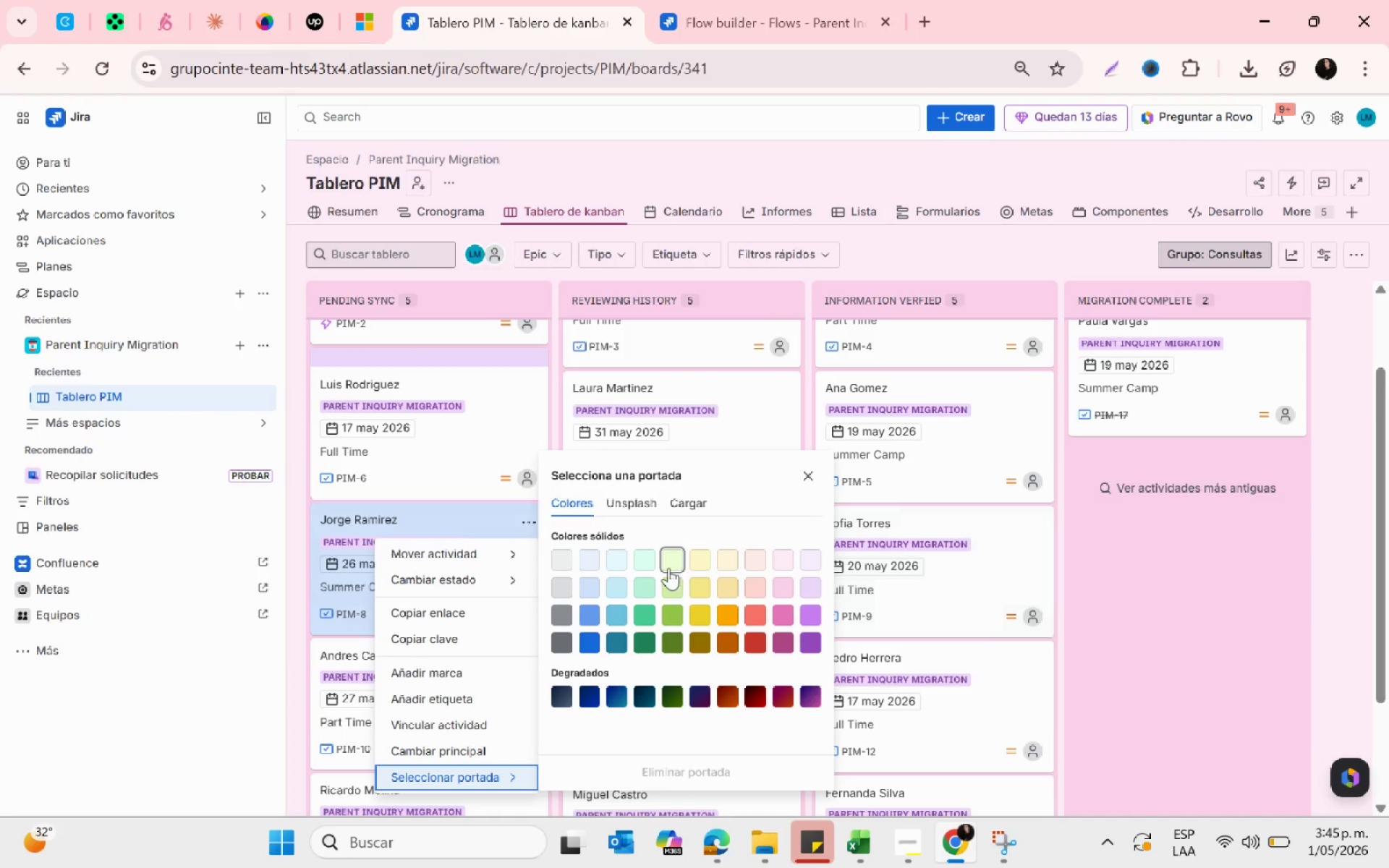 
left_click([651, 568])
 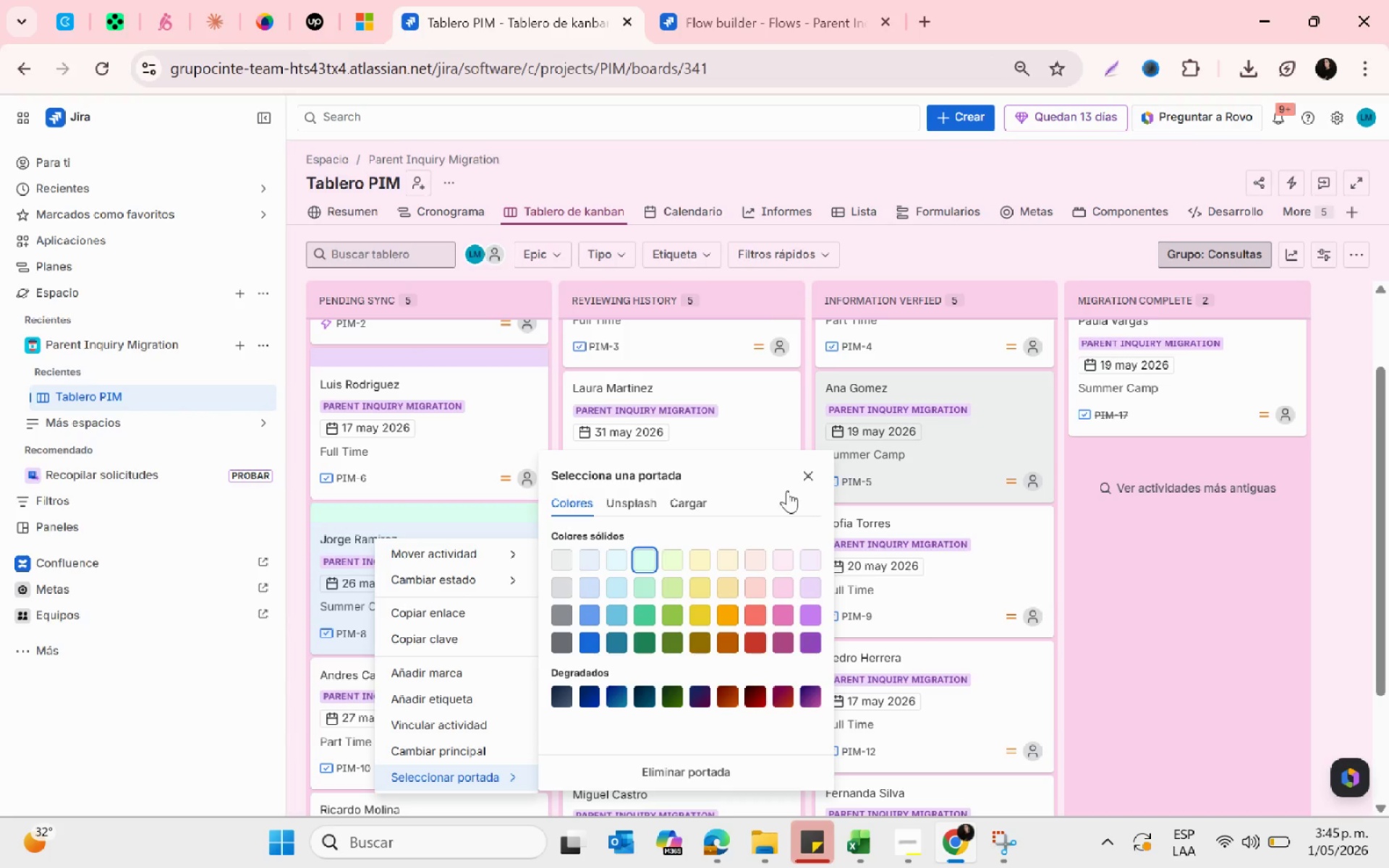 
left_click([812, 475])
 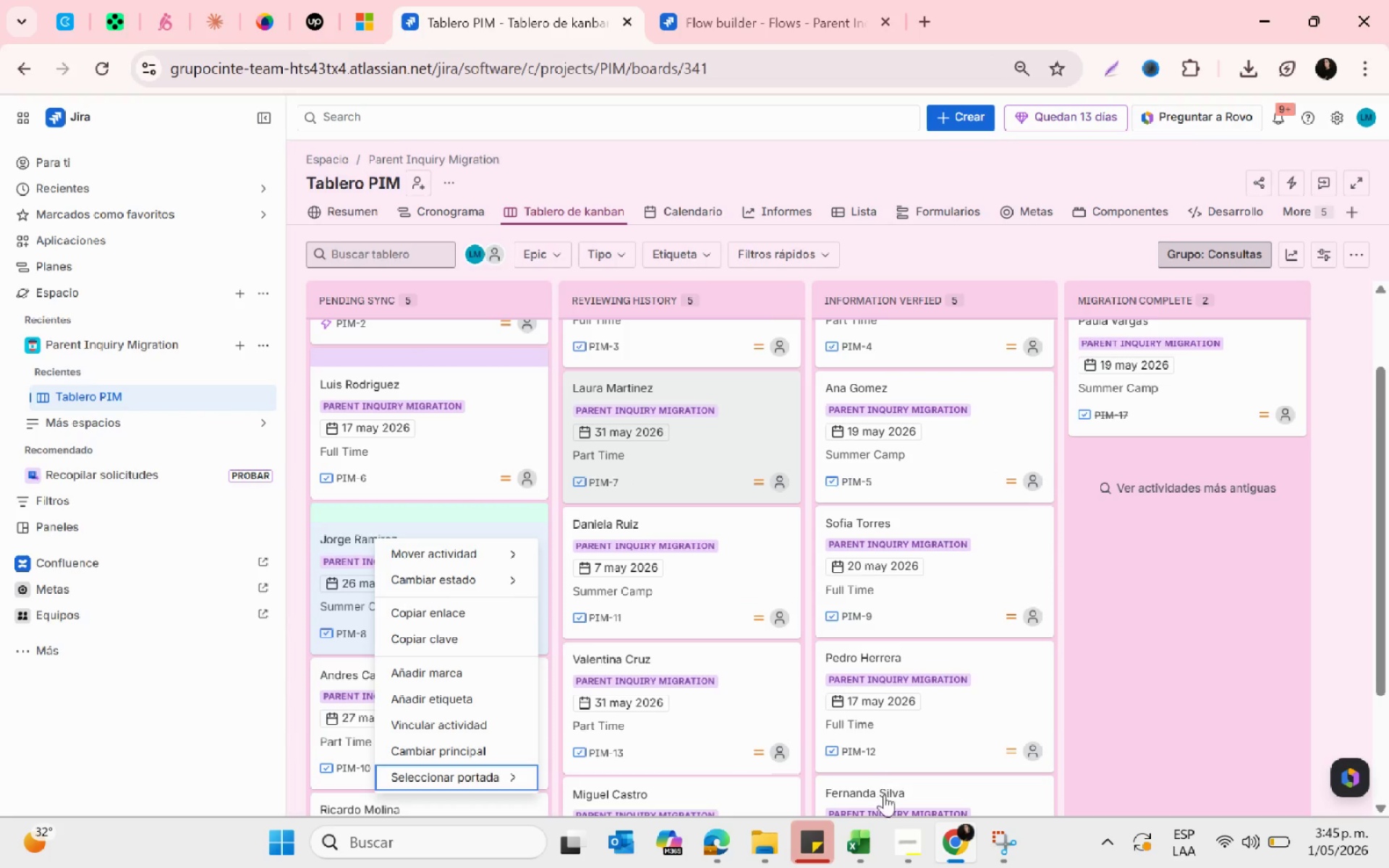 
left_click([919, 841])